 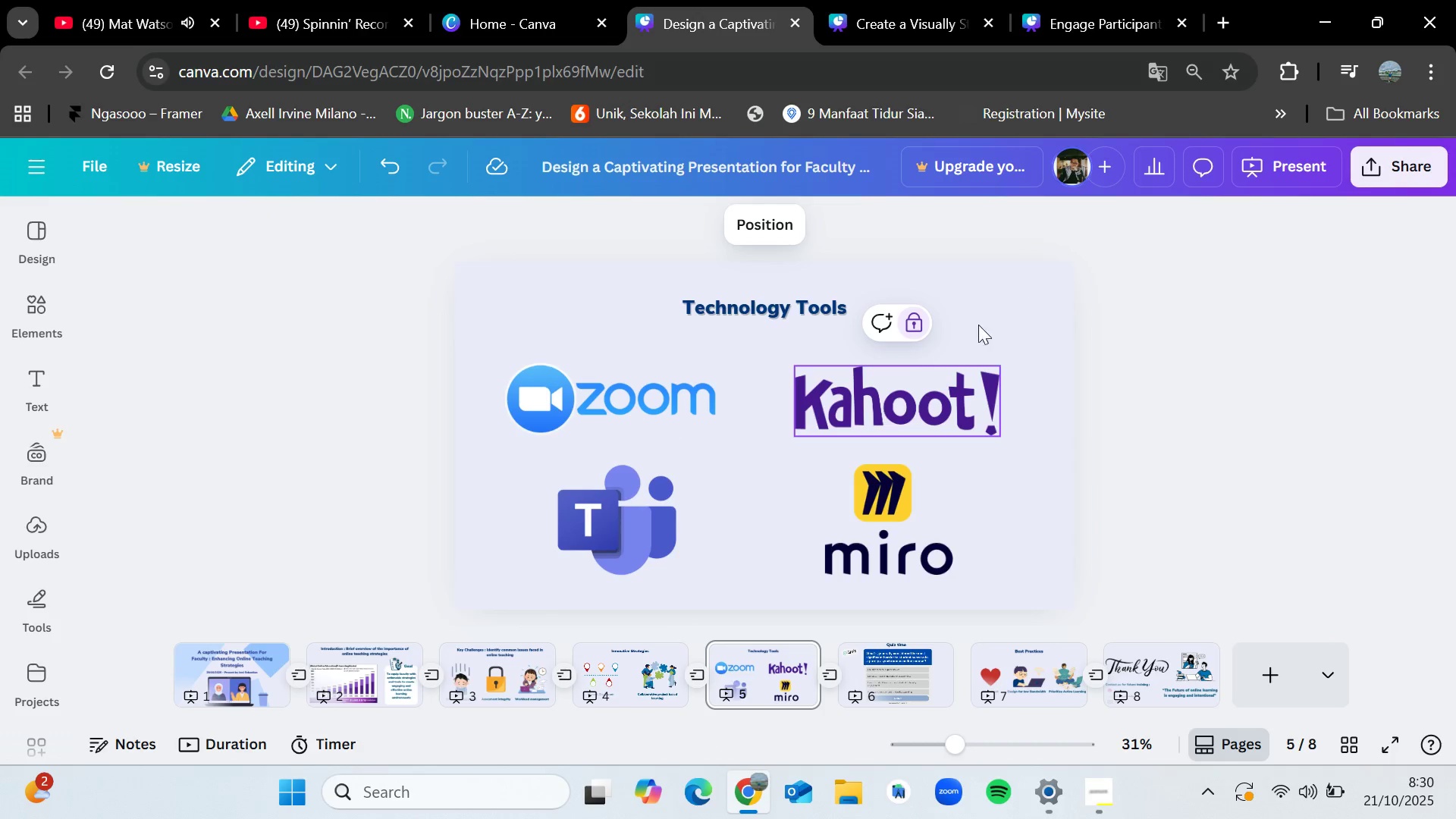 
left_click([916, 324])
 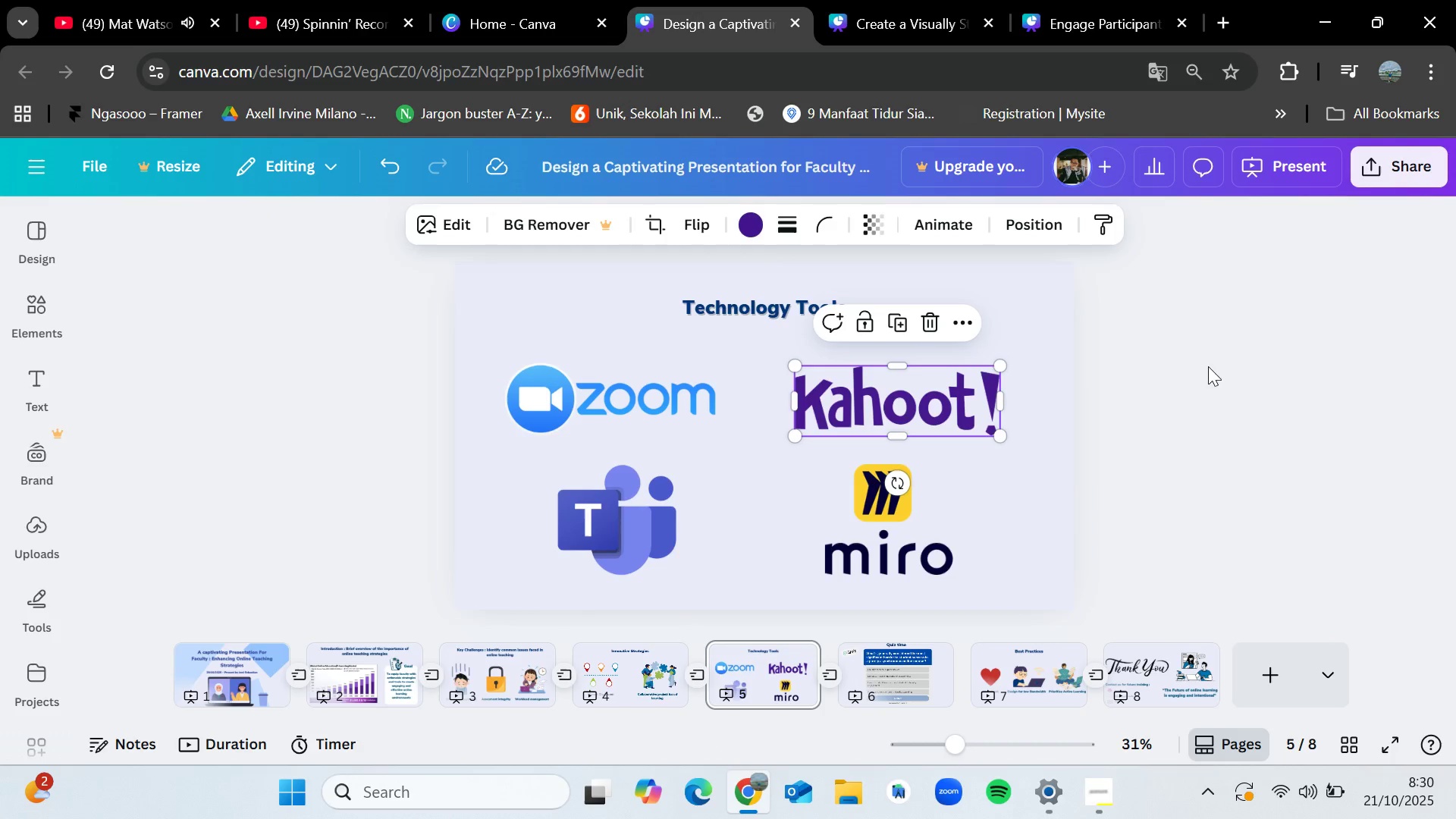 
left_click([1208, 366])
 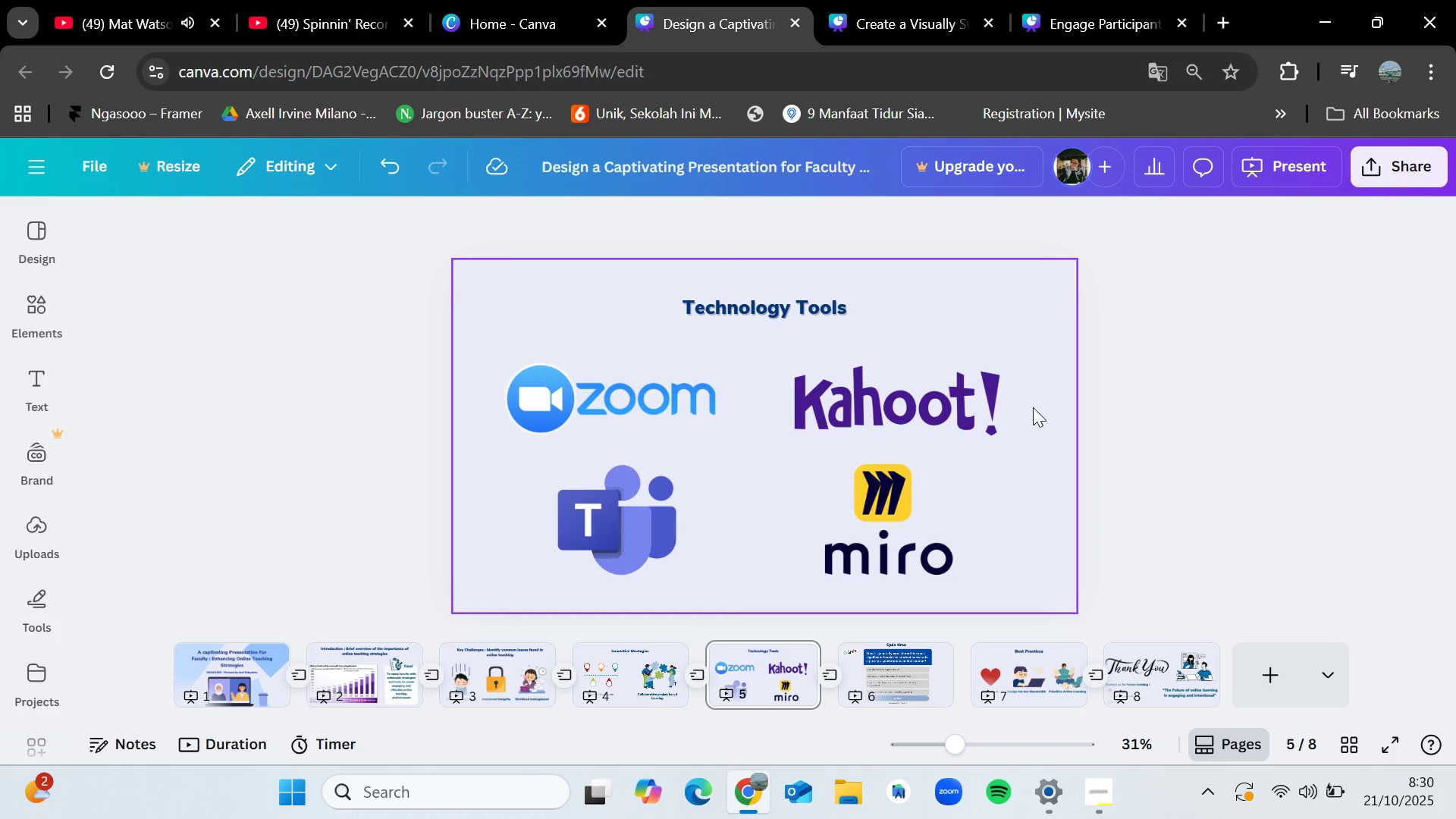 
left_click([968, 407])
 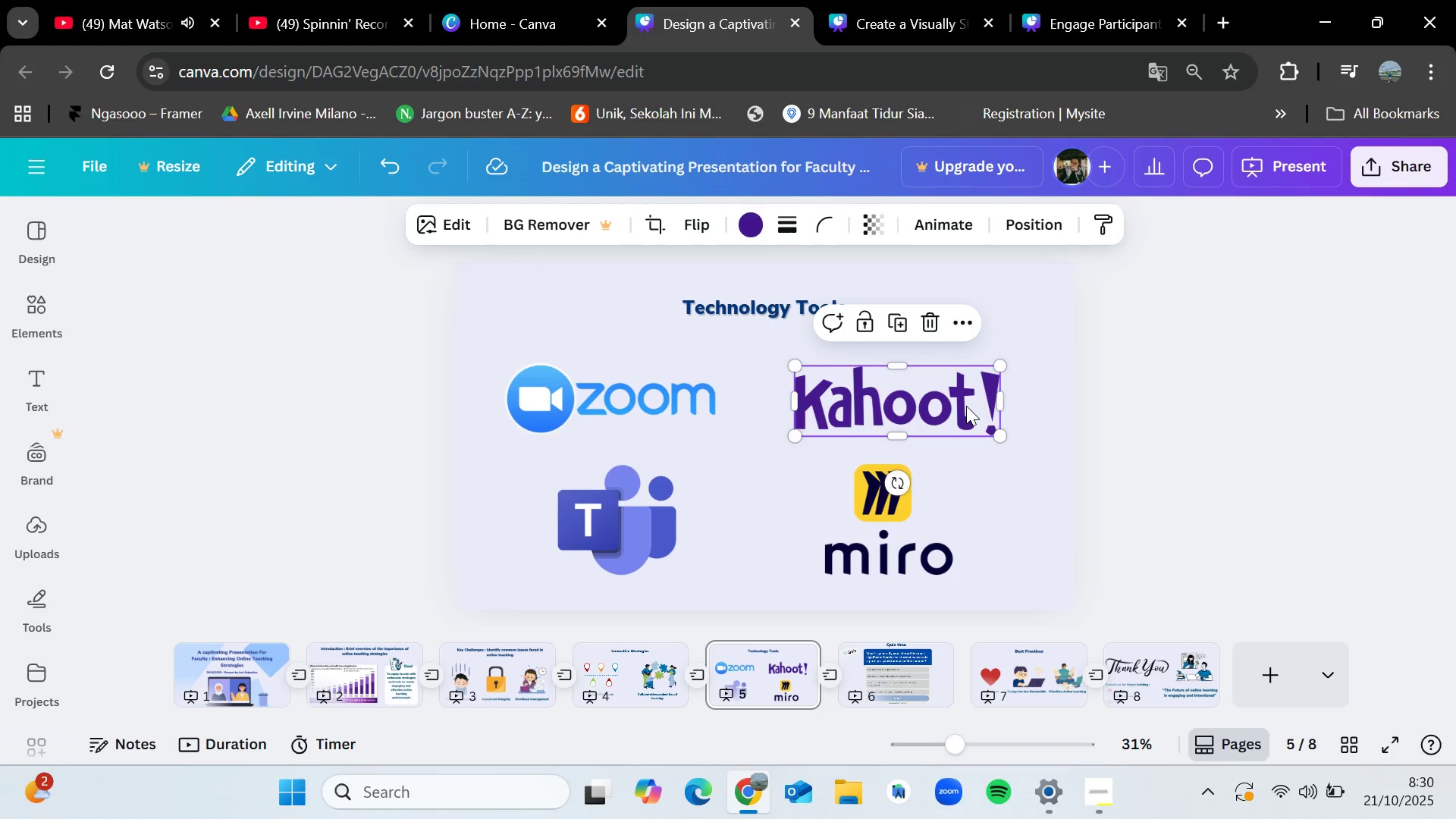 
key(Control+C)
 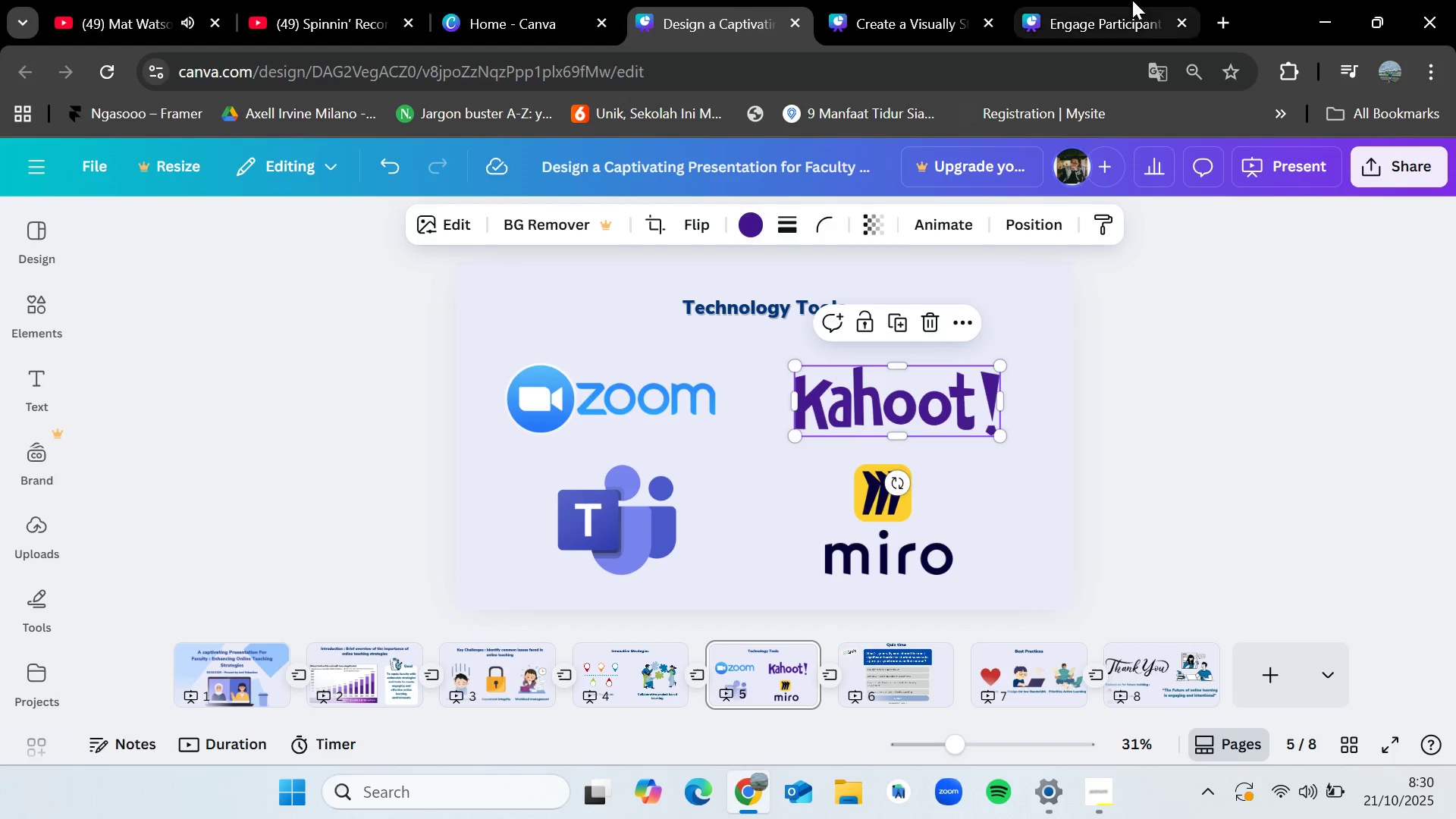 
left_click([1132, 0])
 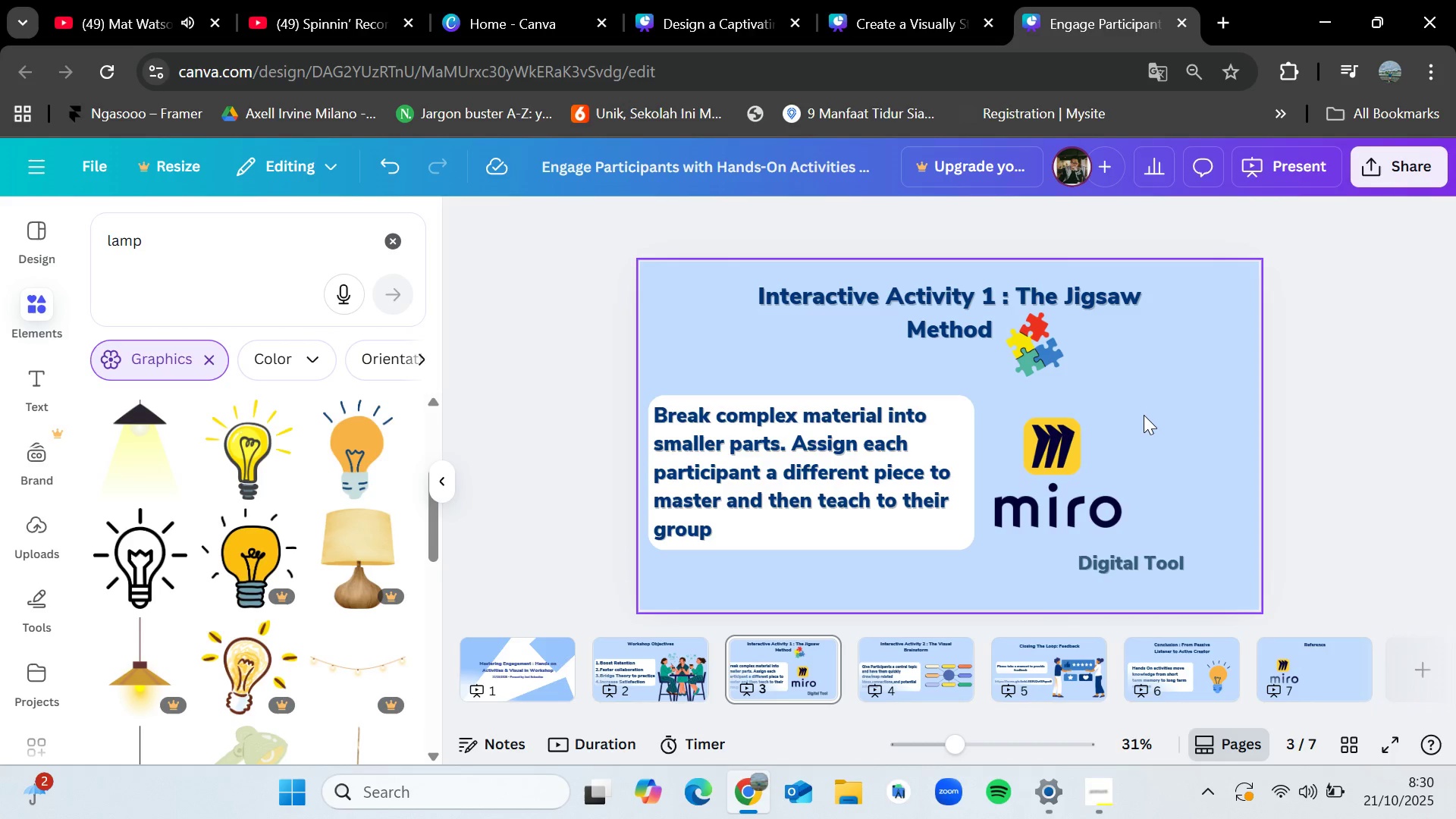 
key(Control+V)
 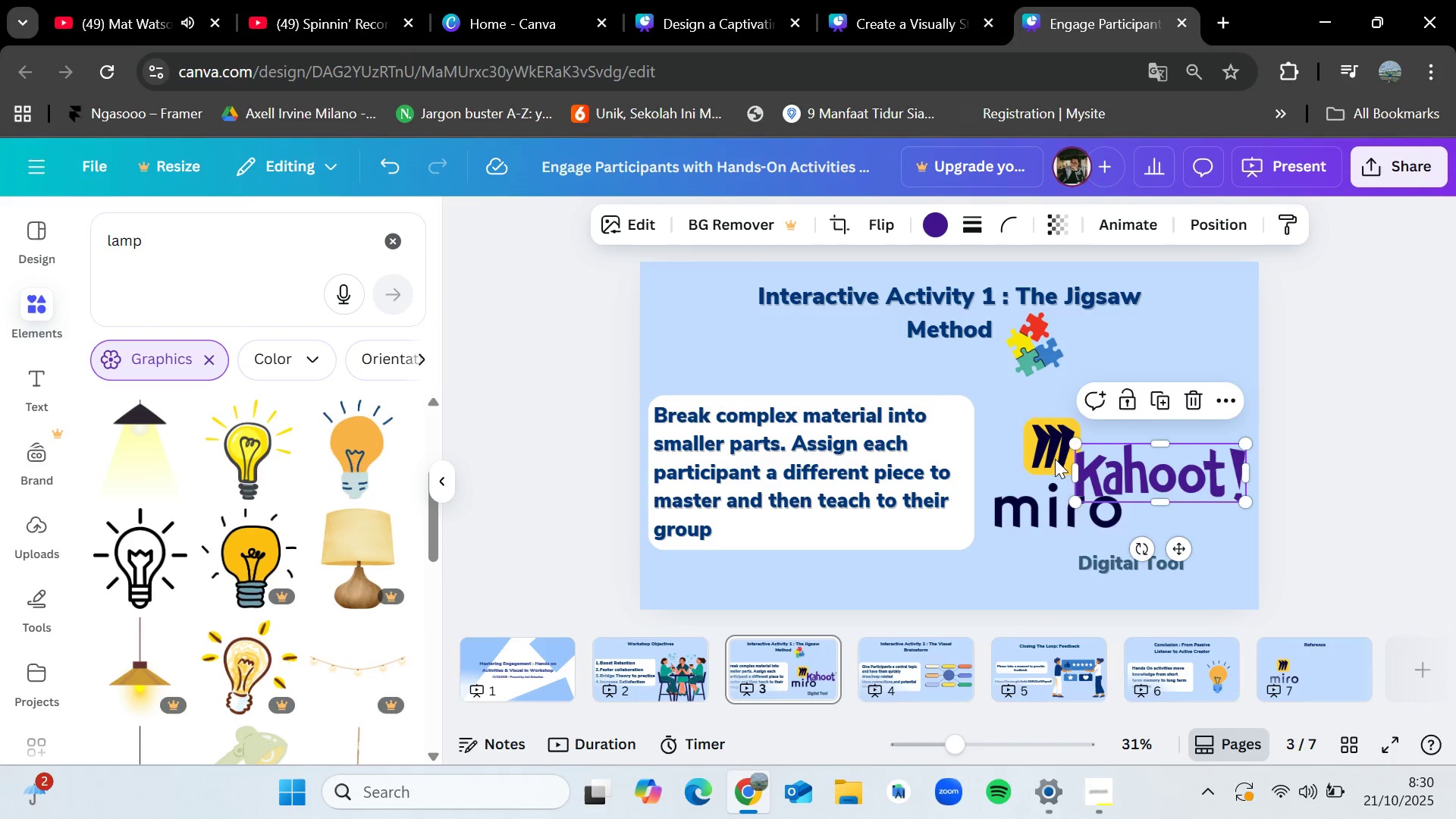 
wait(8.75)
 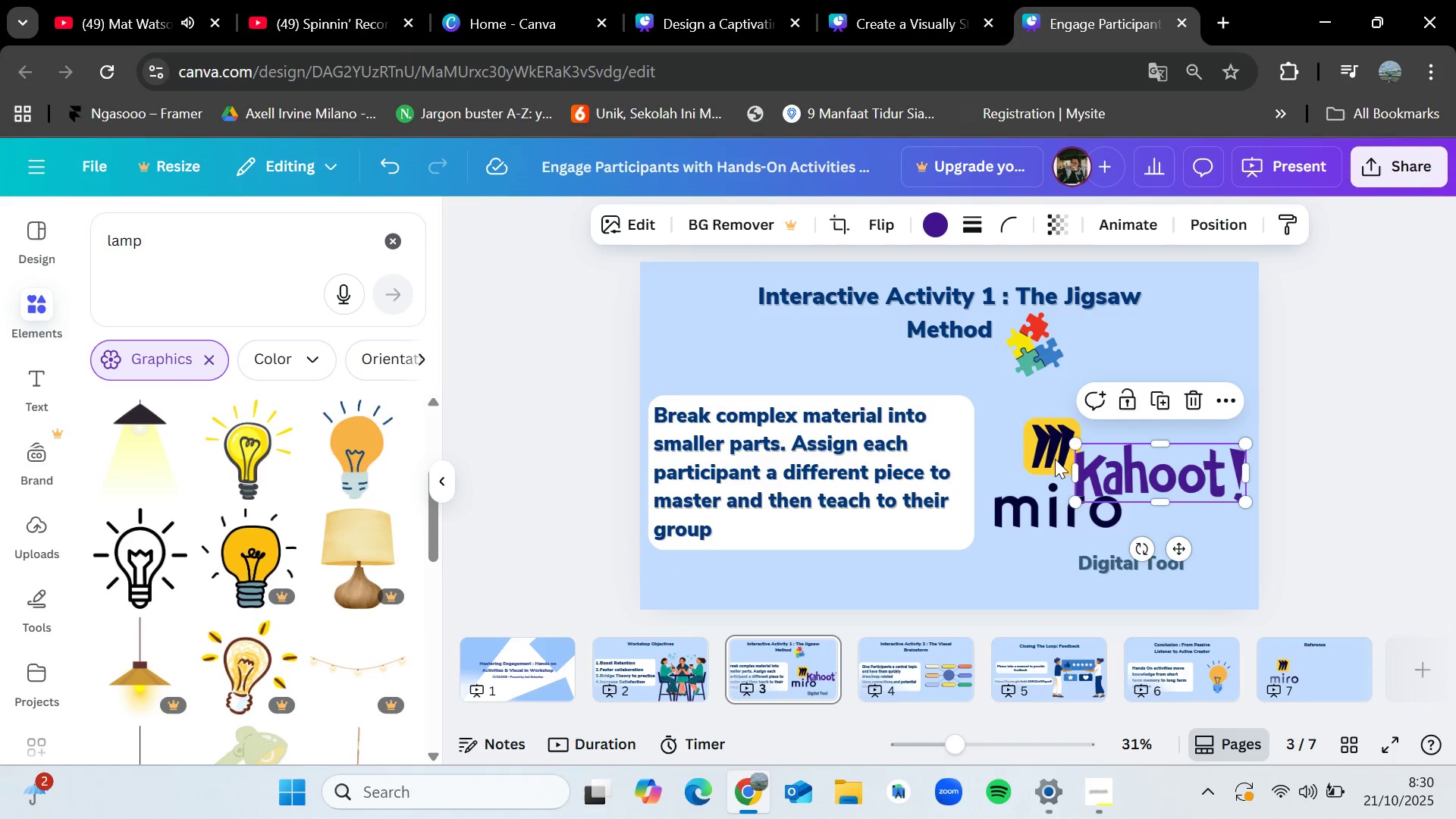 
left_click([1429, 469])
 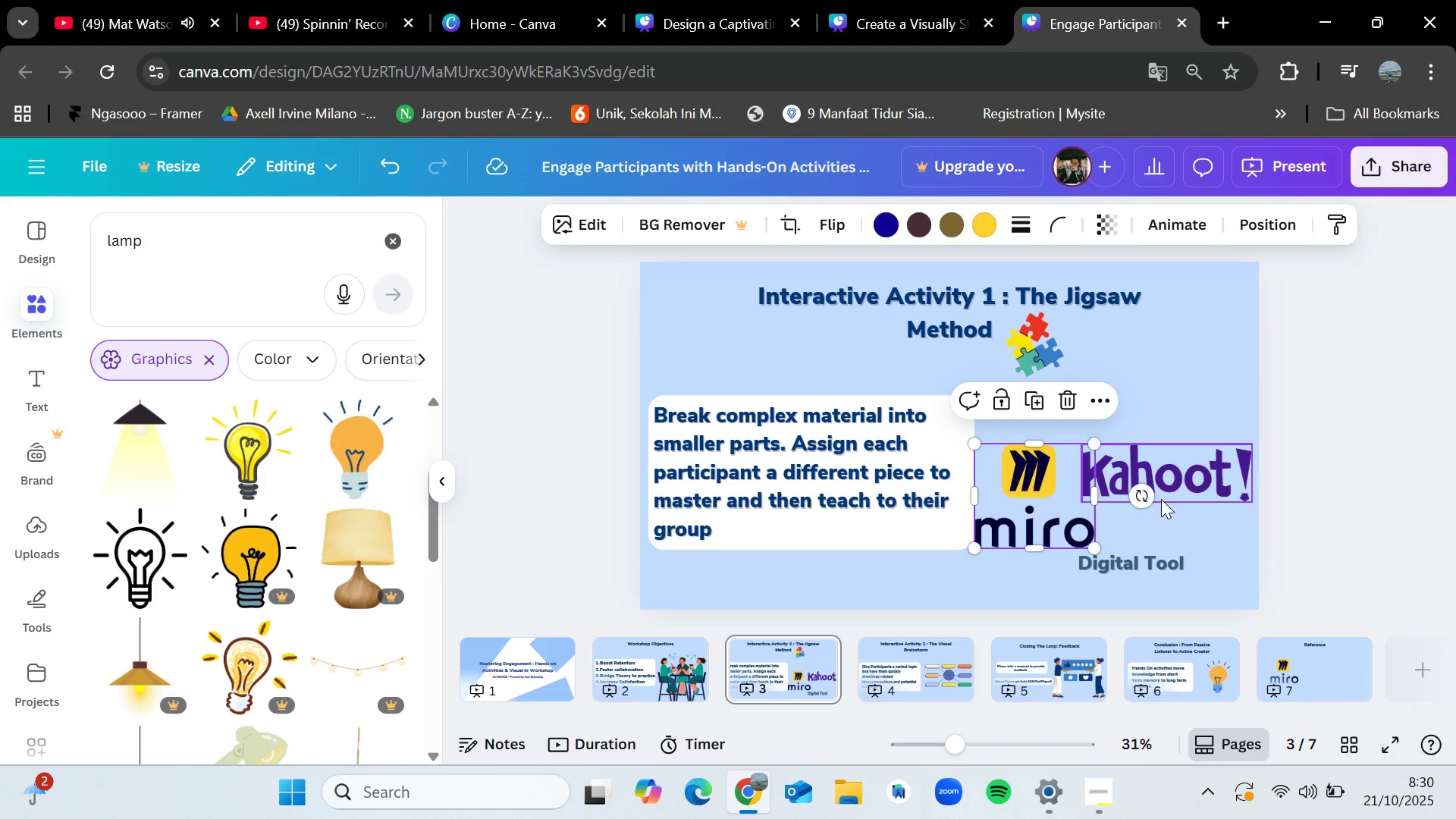 
wait(8.17)
 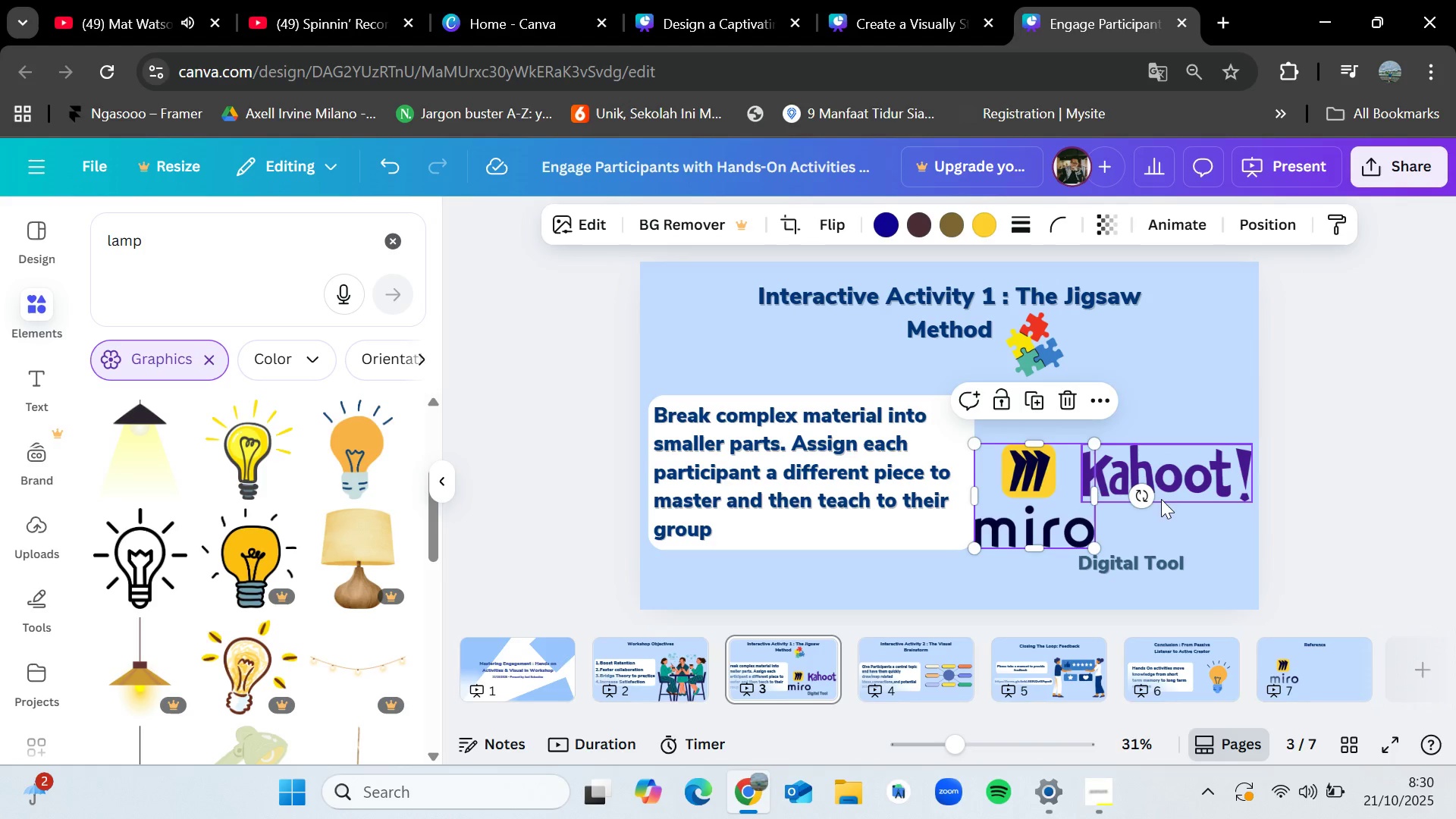 
left_click([1034, 500])
 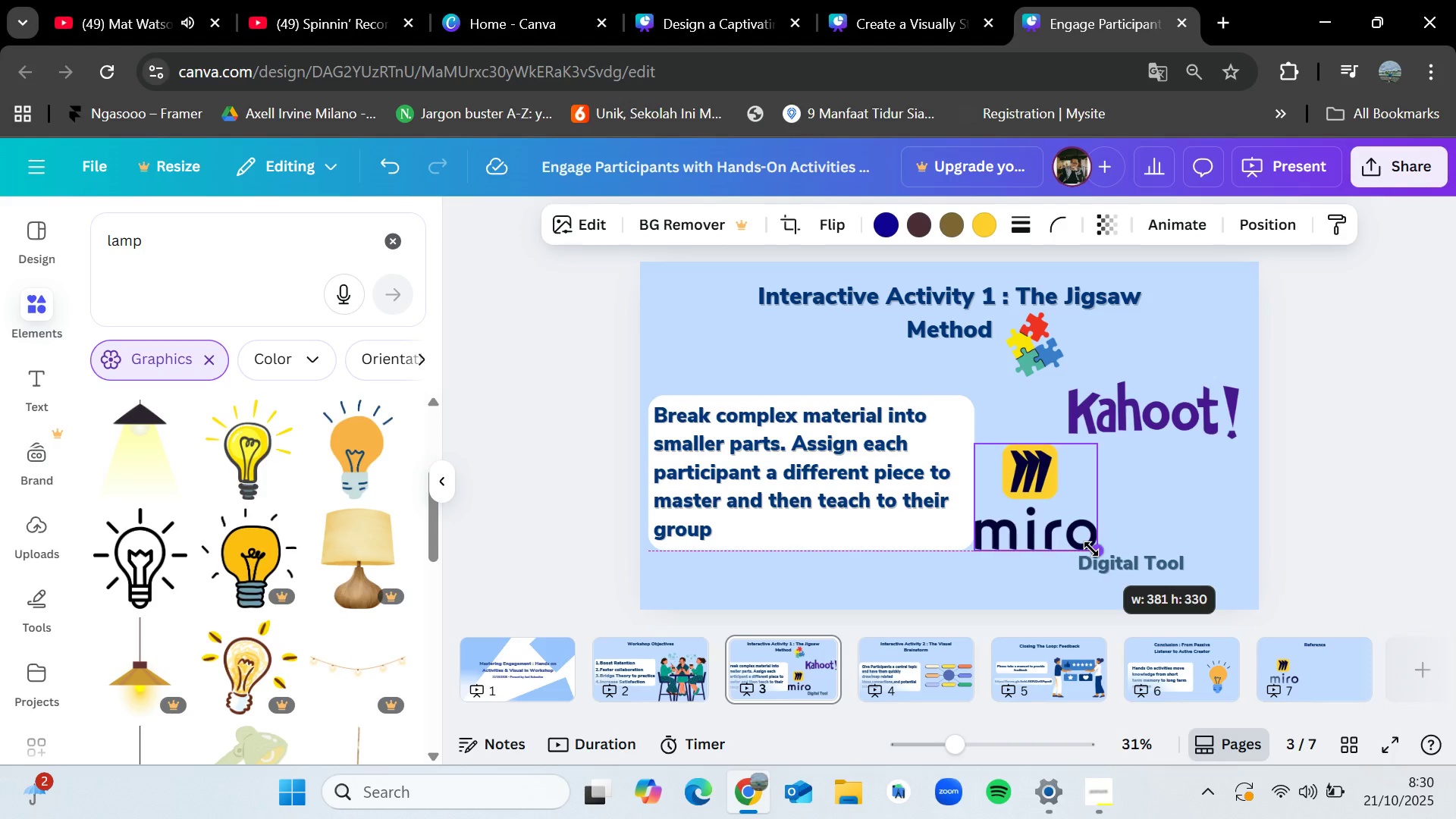 
left_click([1373, 417])
 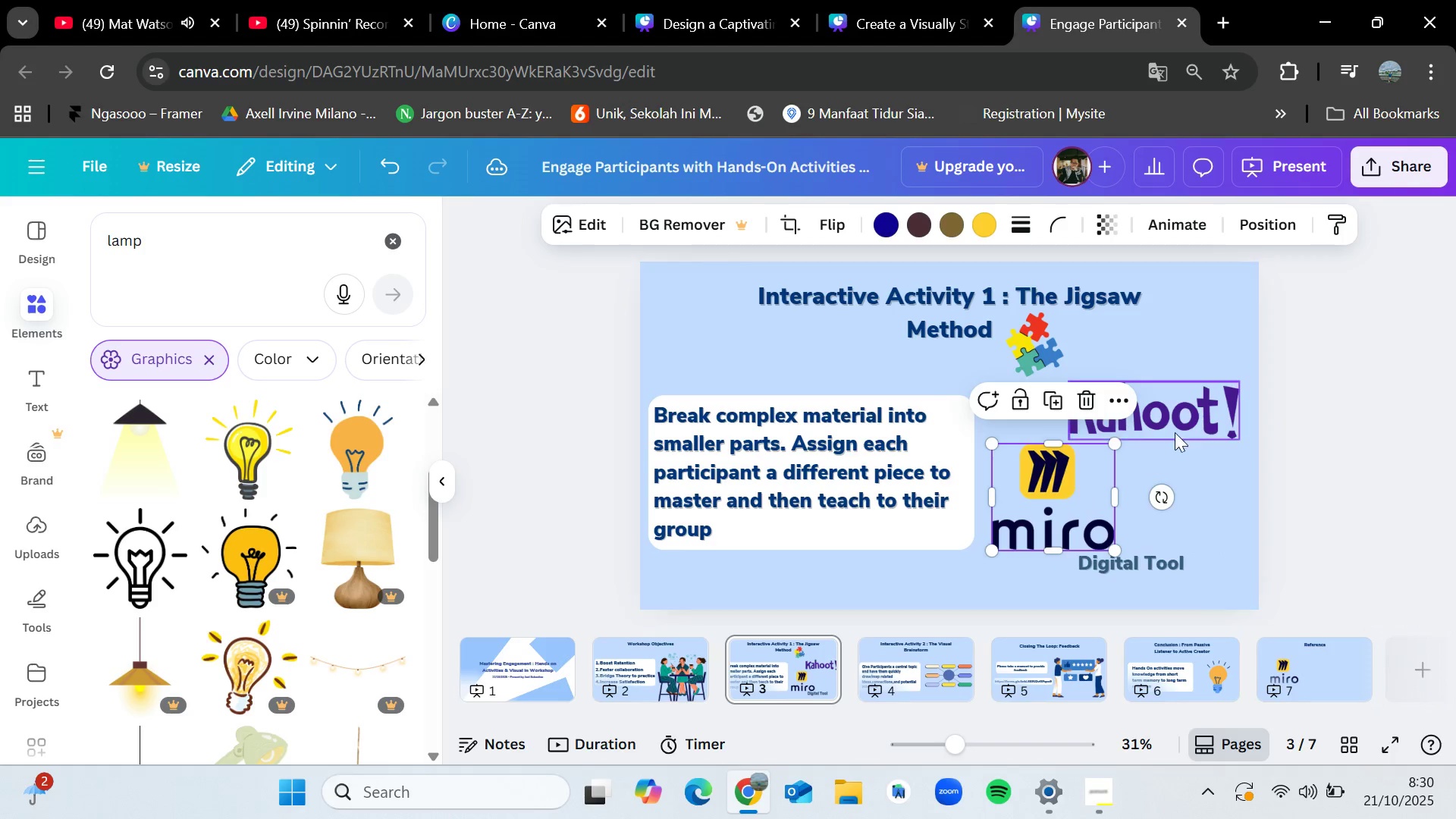 
wait(5.06)
 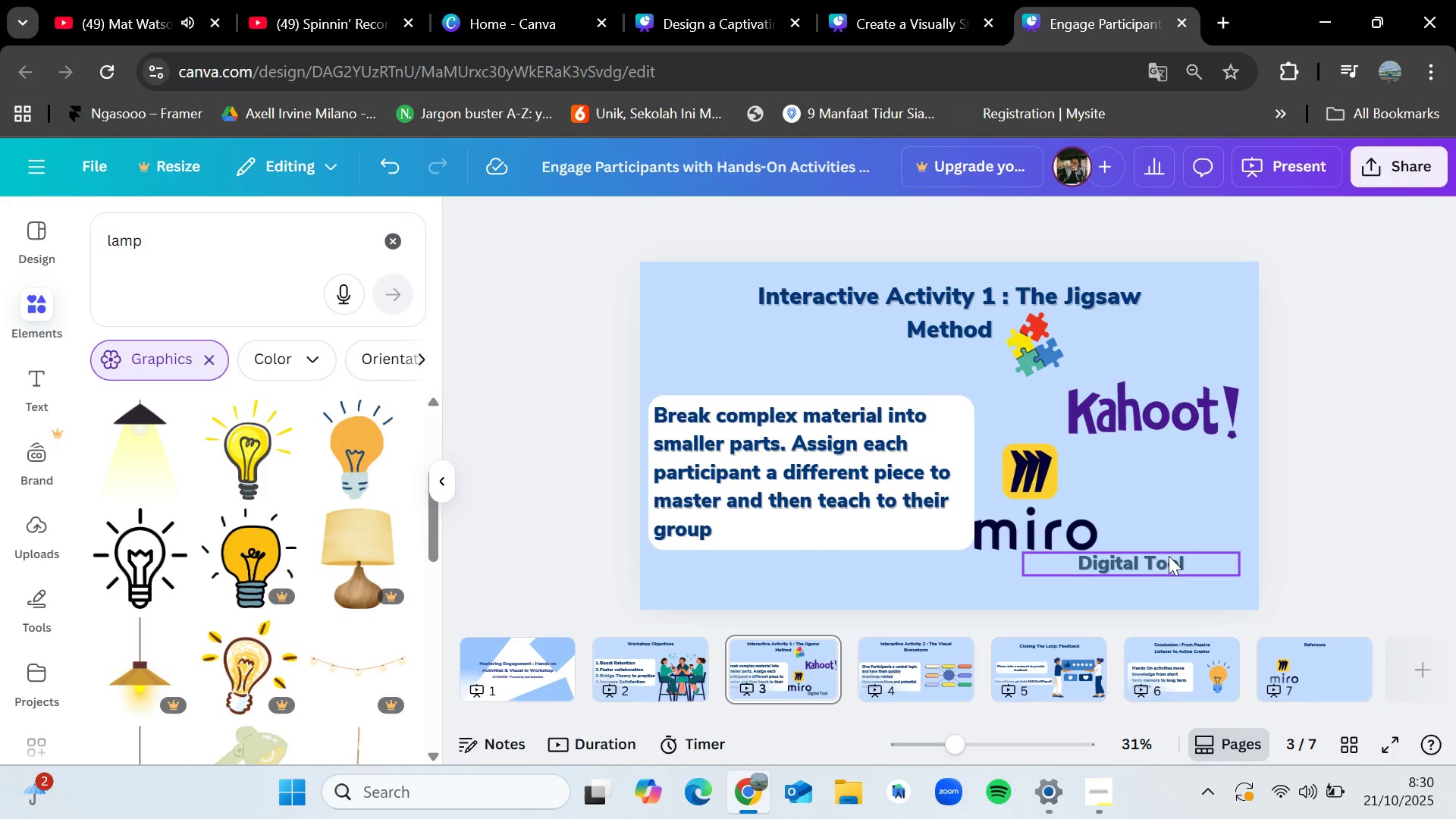 
left_click([1320, 438])
 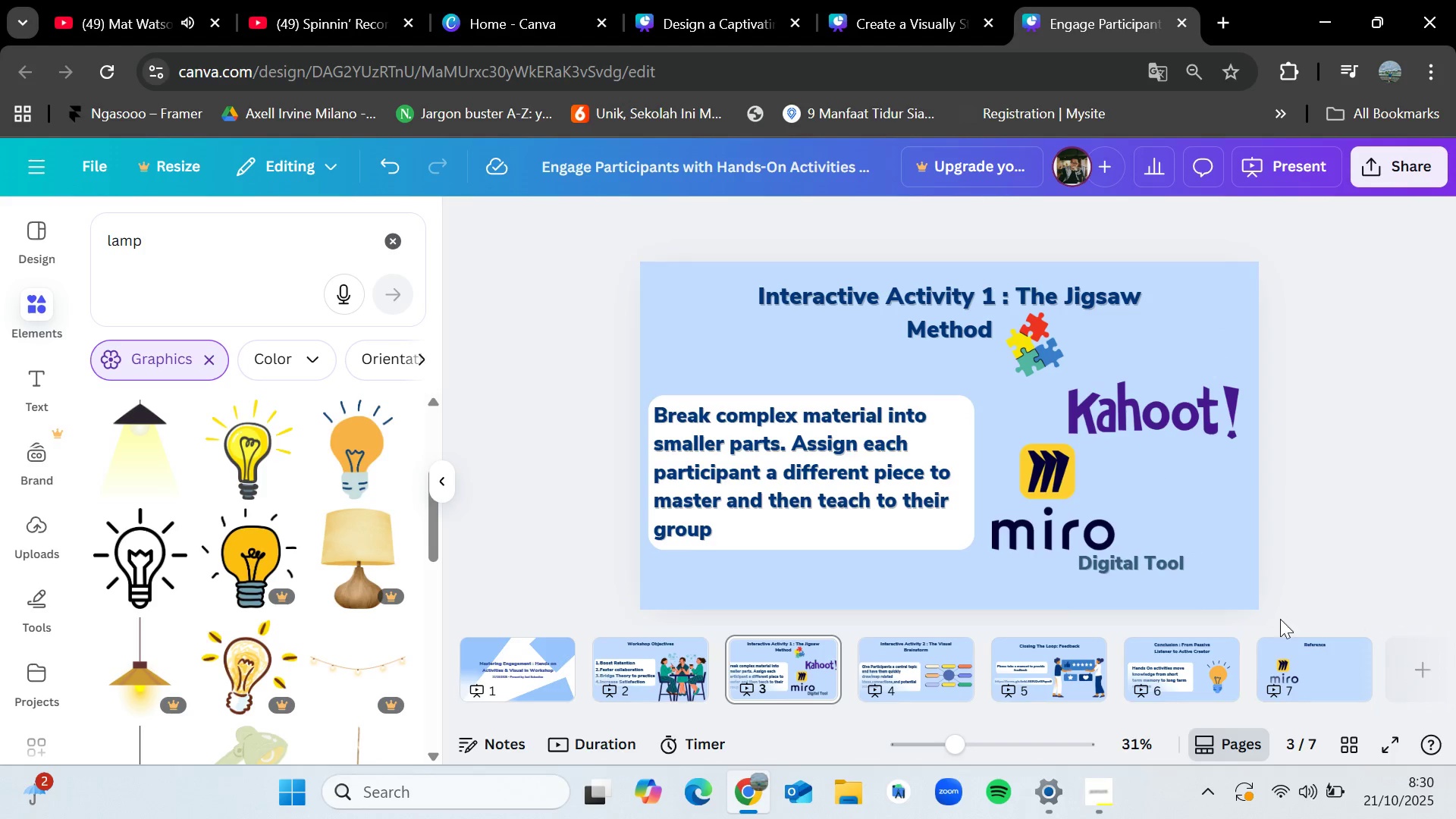 
left_click([1303, 657])
 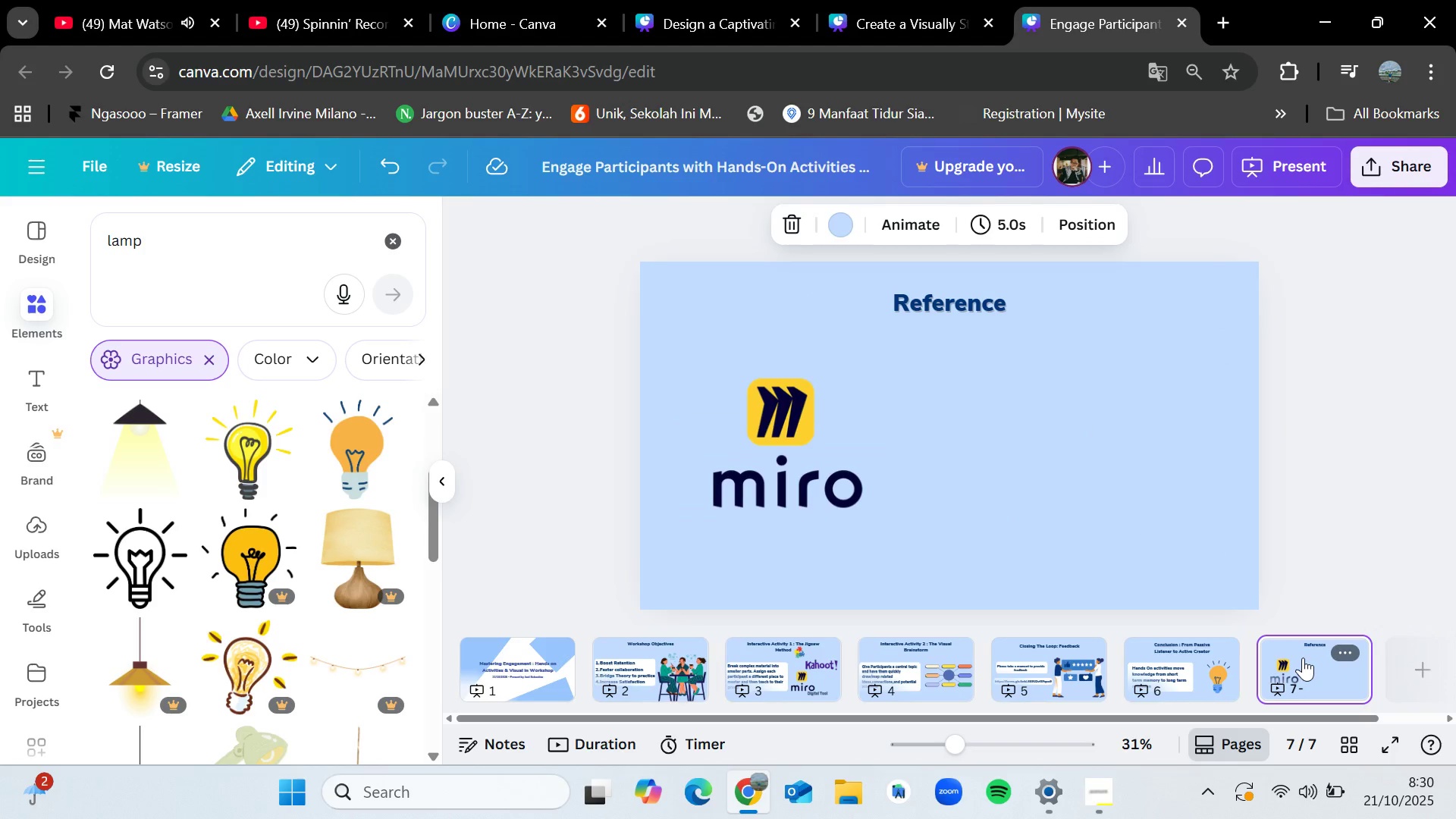 
key(Control+V)
 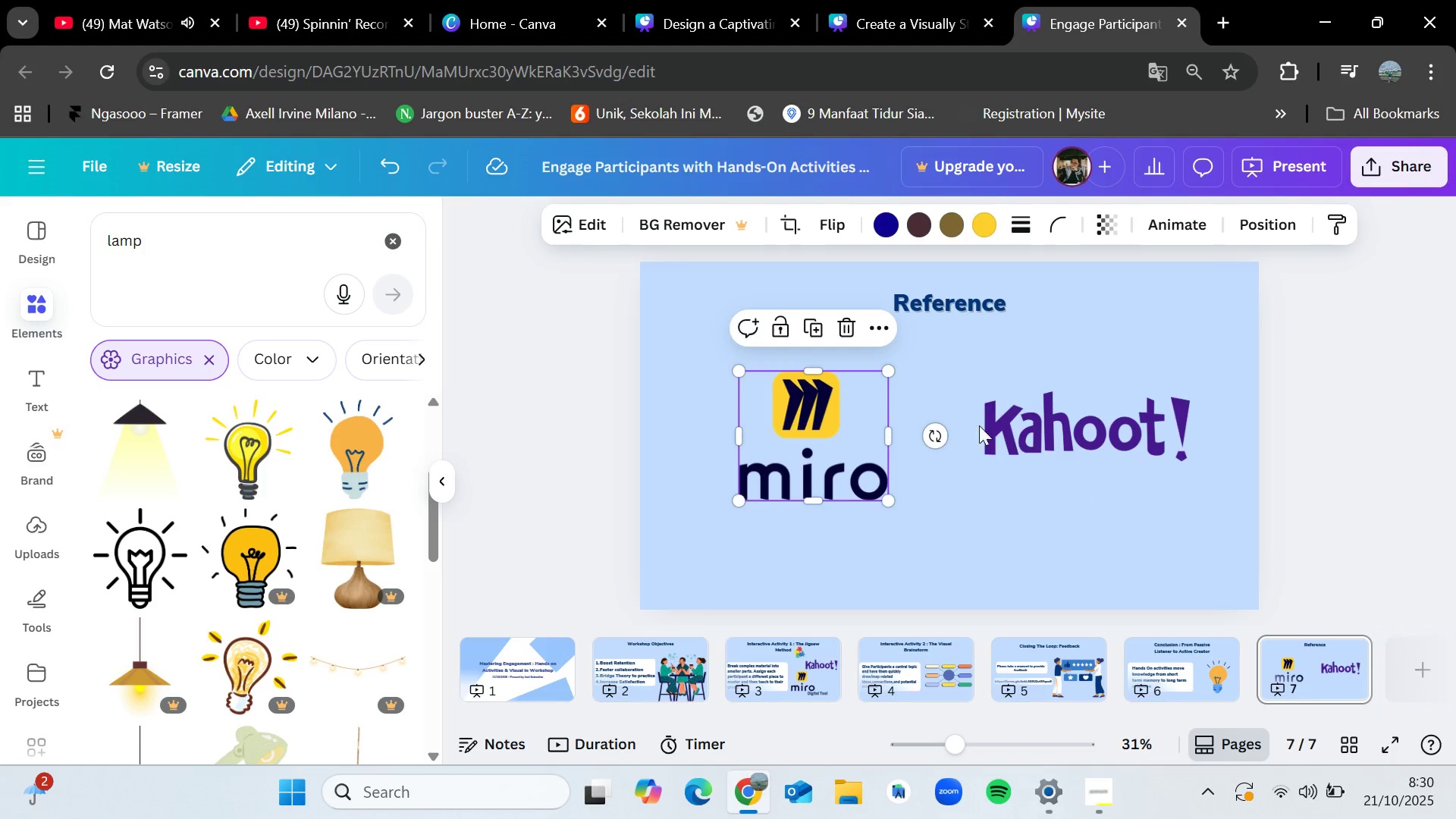 
wait(6.99)
 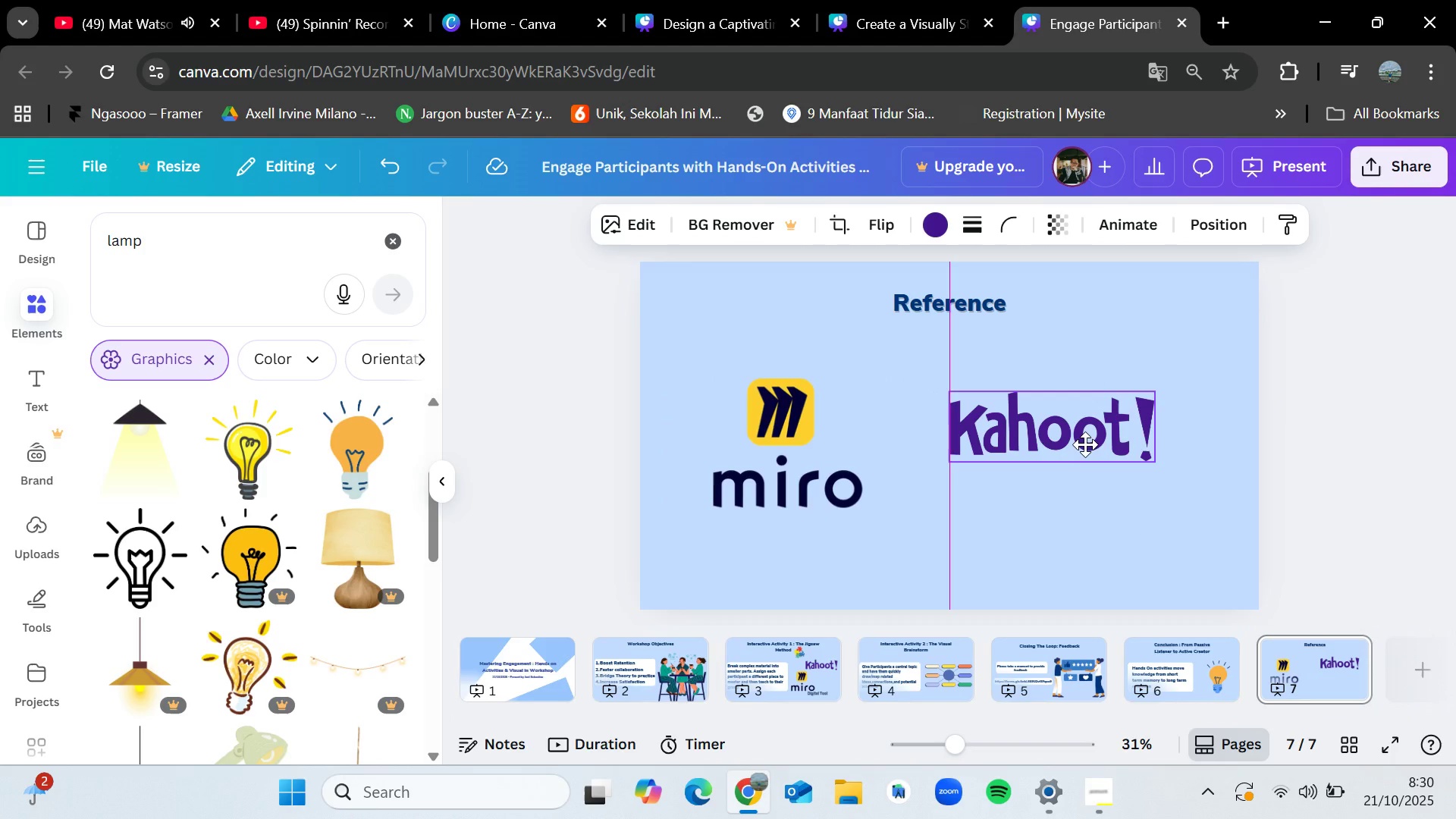 
left_click([1181, 654])
 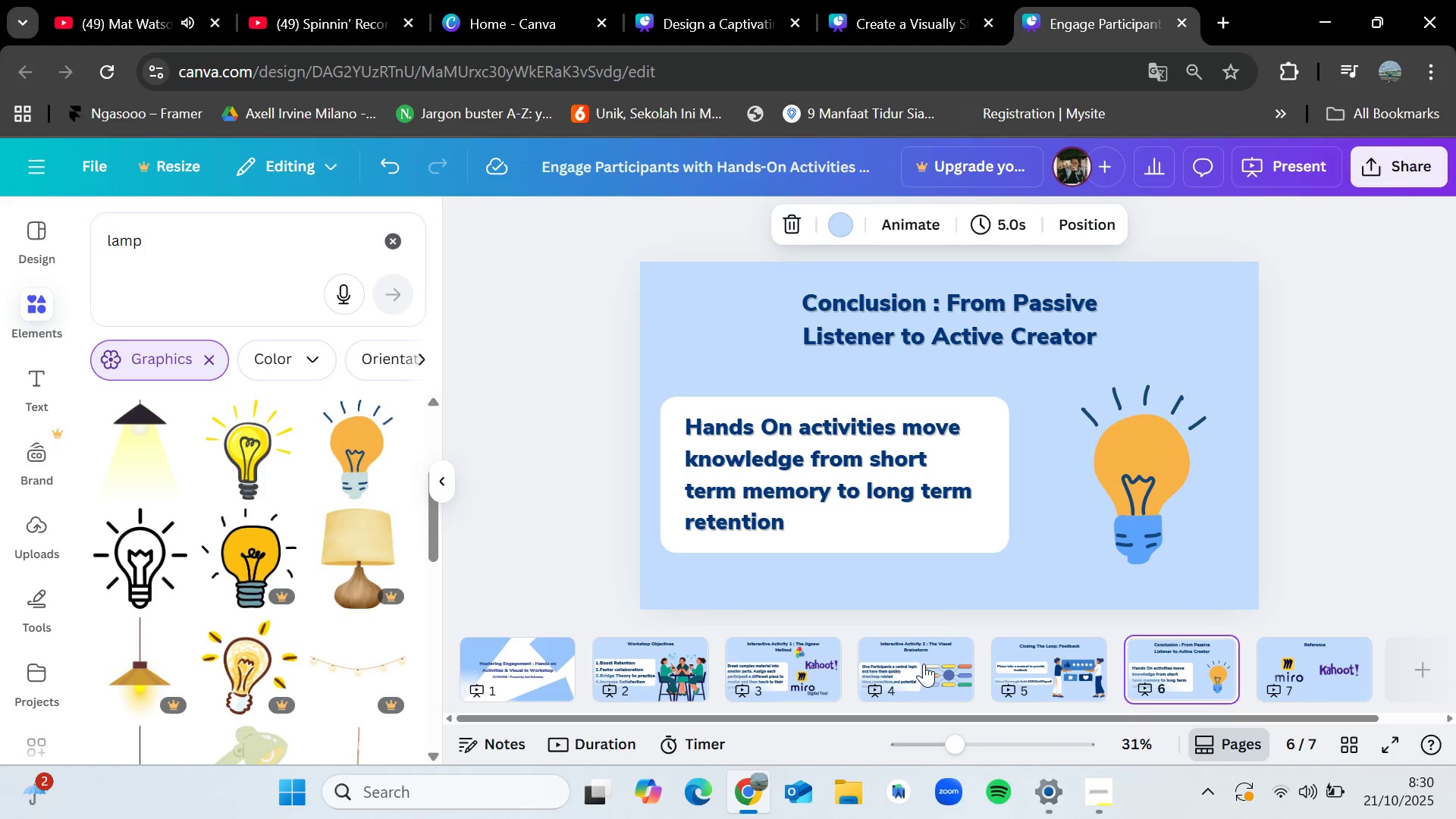 
left_click([924, 664])
 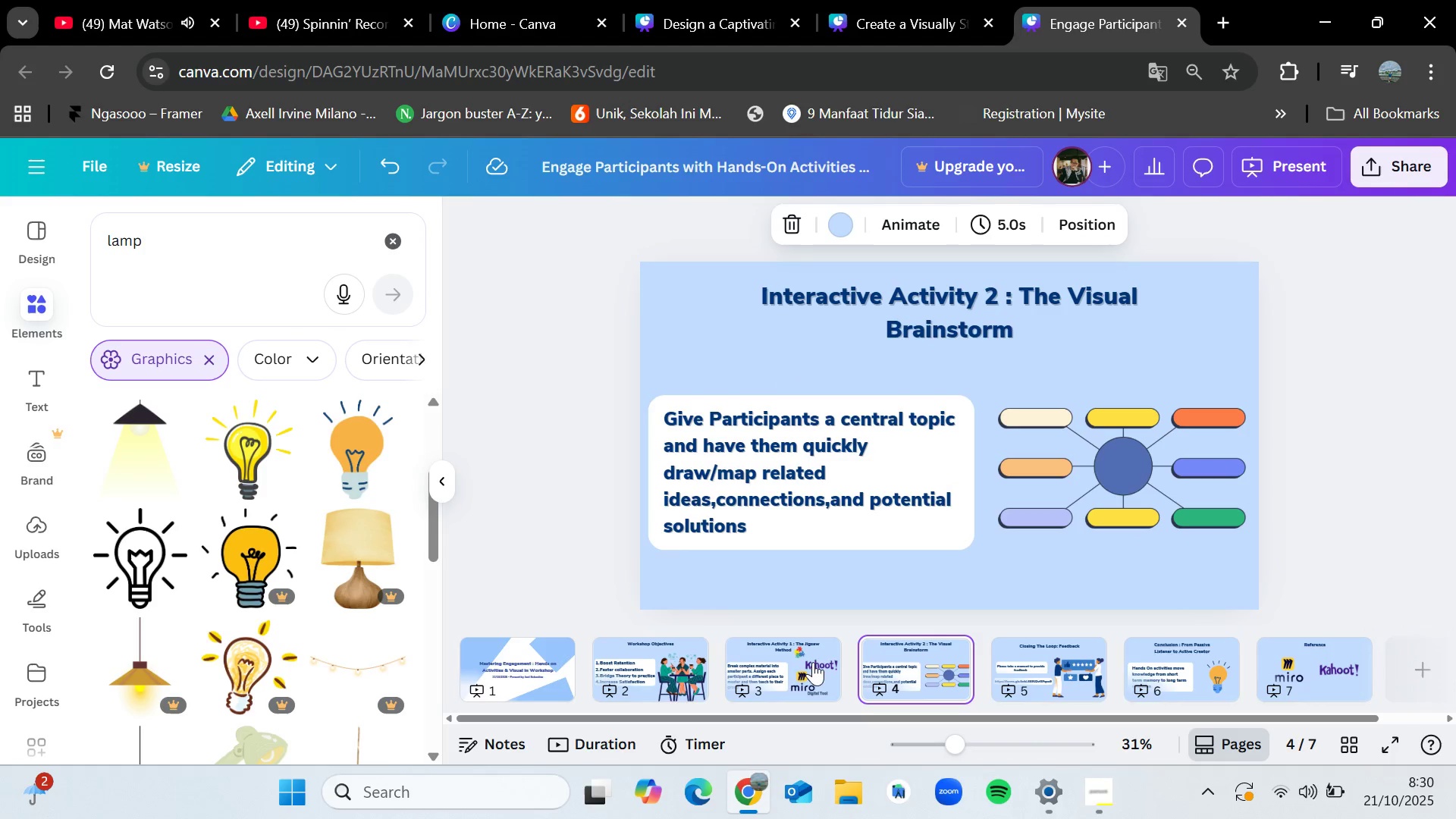 
left_click([788, 662])
 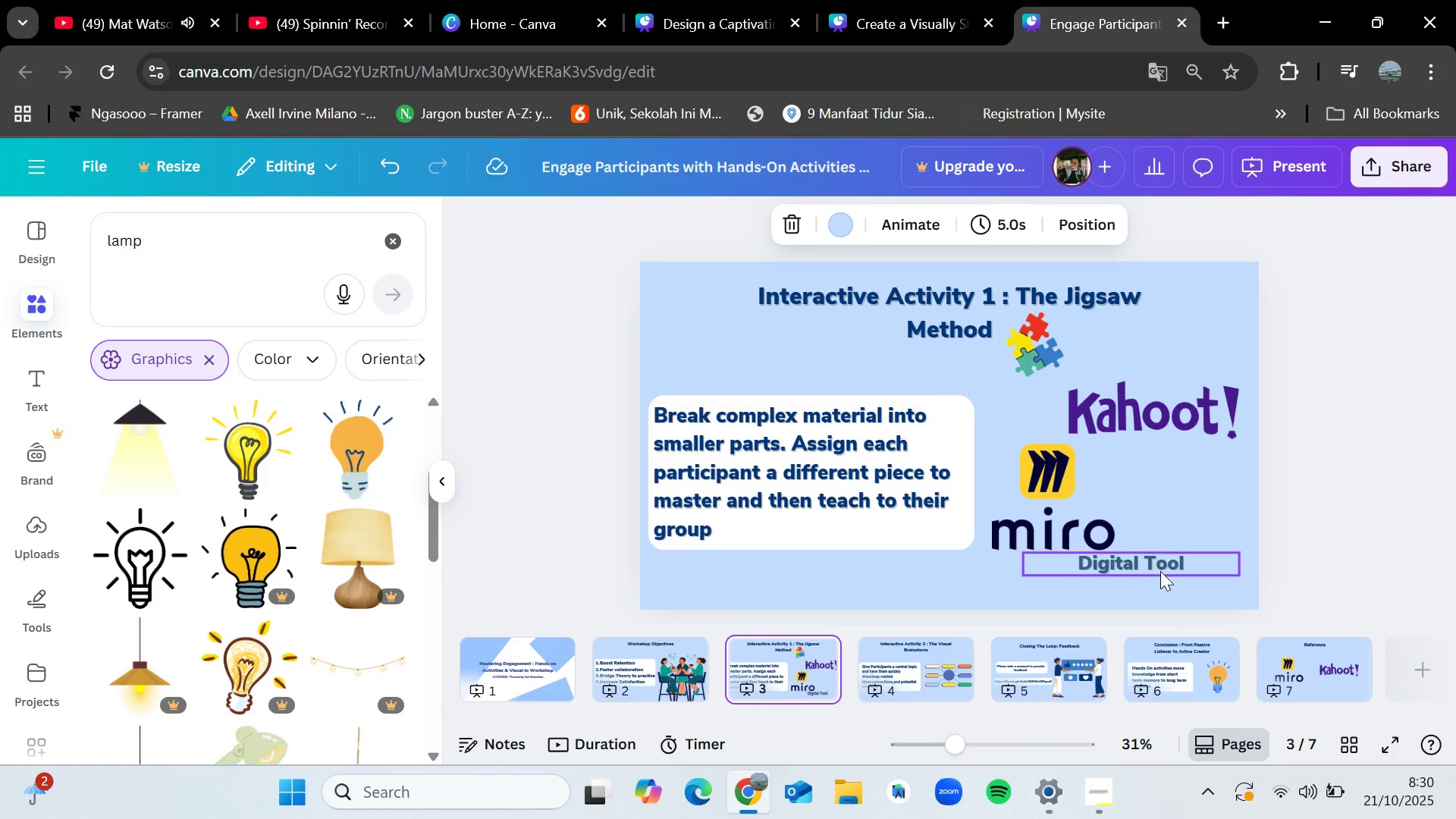 
left_click([1160, 571])
 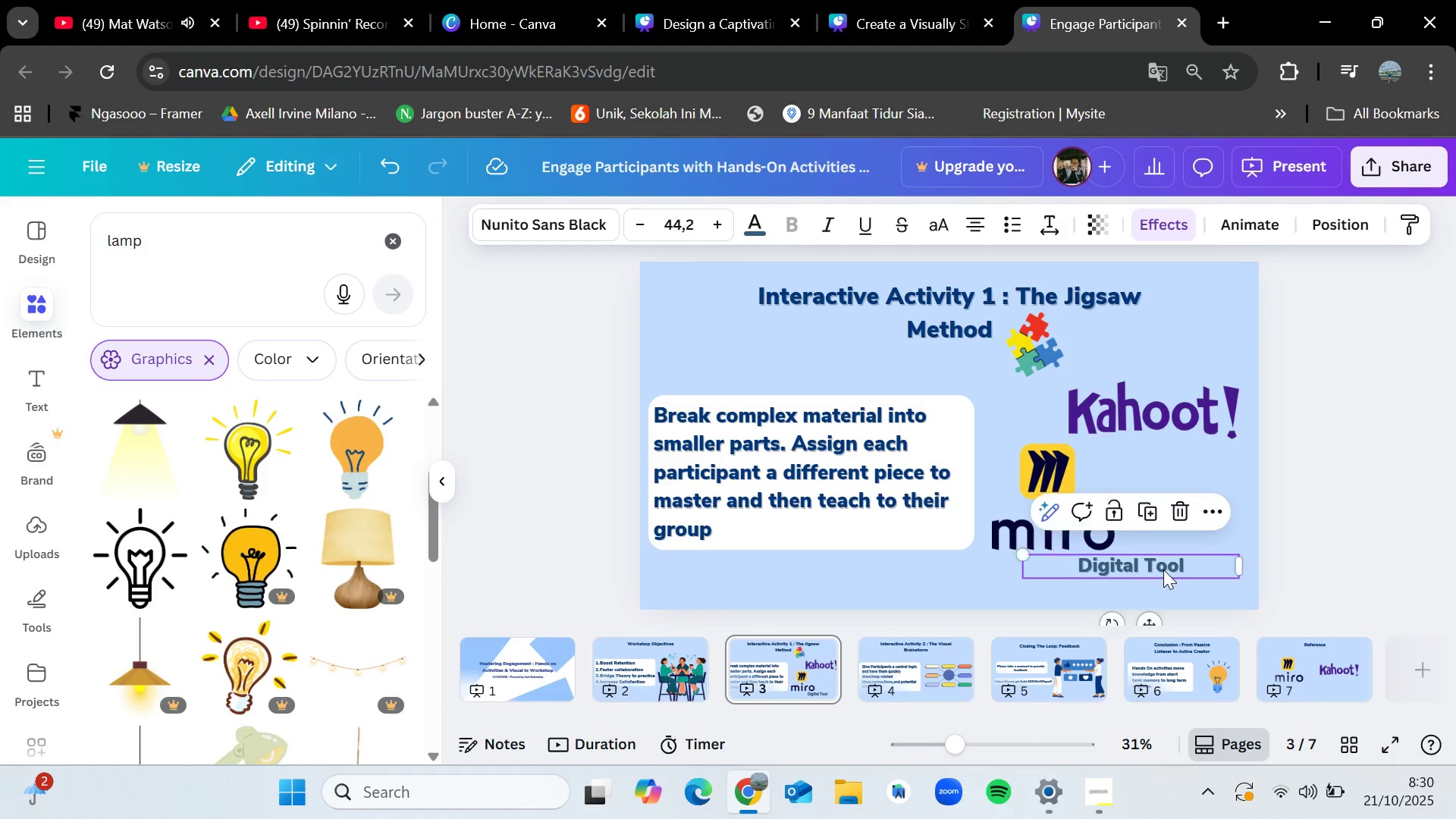 
key(Control+C)
 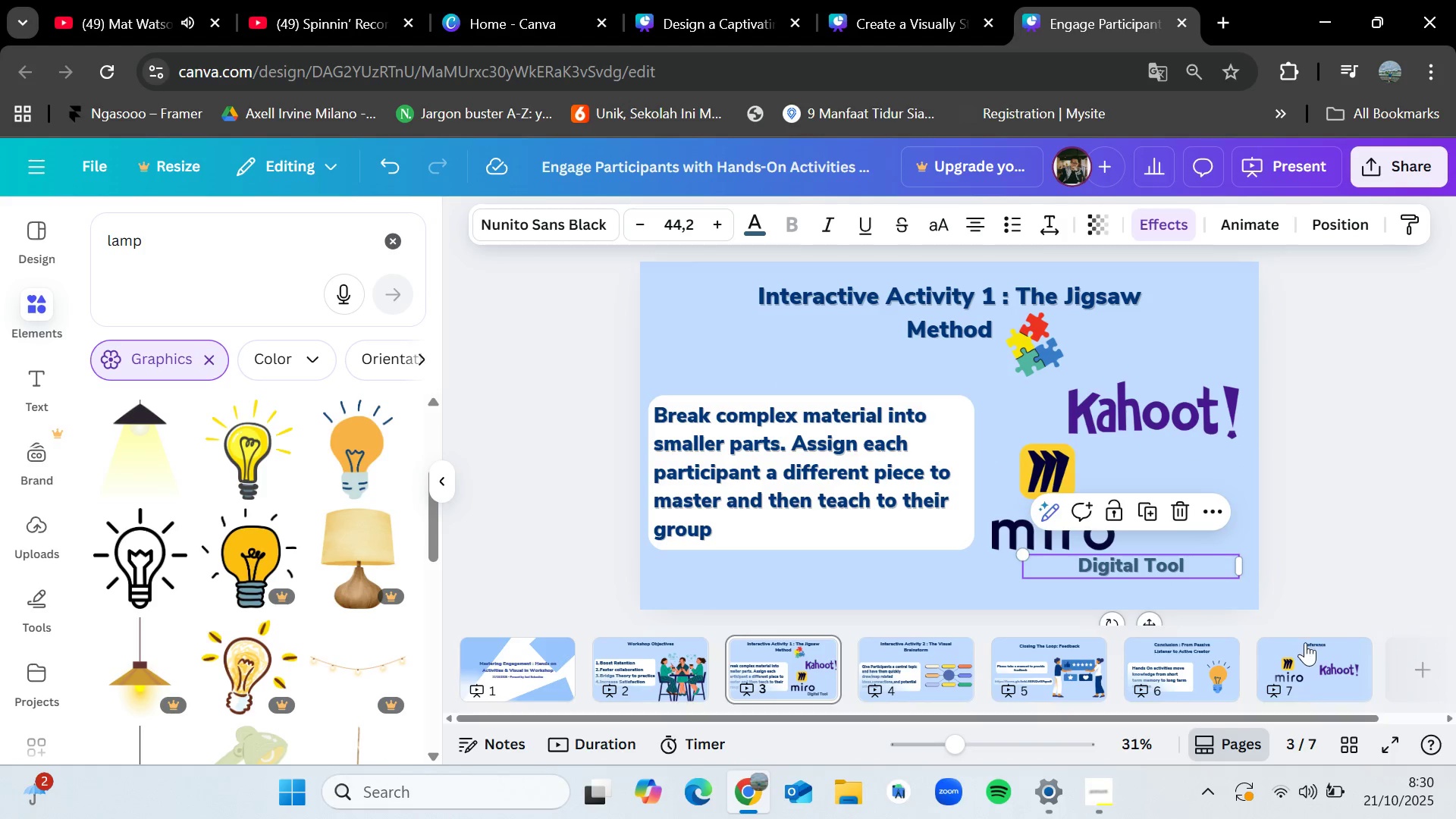 
left_click([1305, 642])
 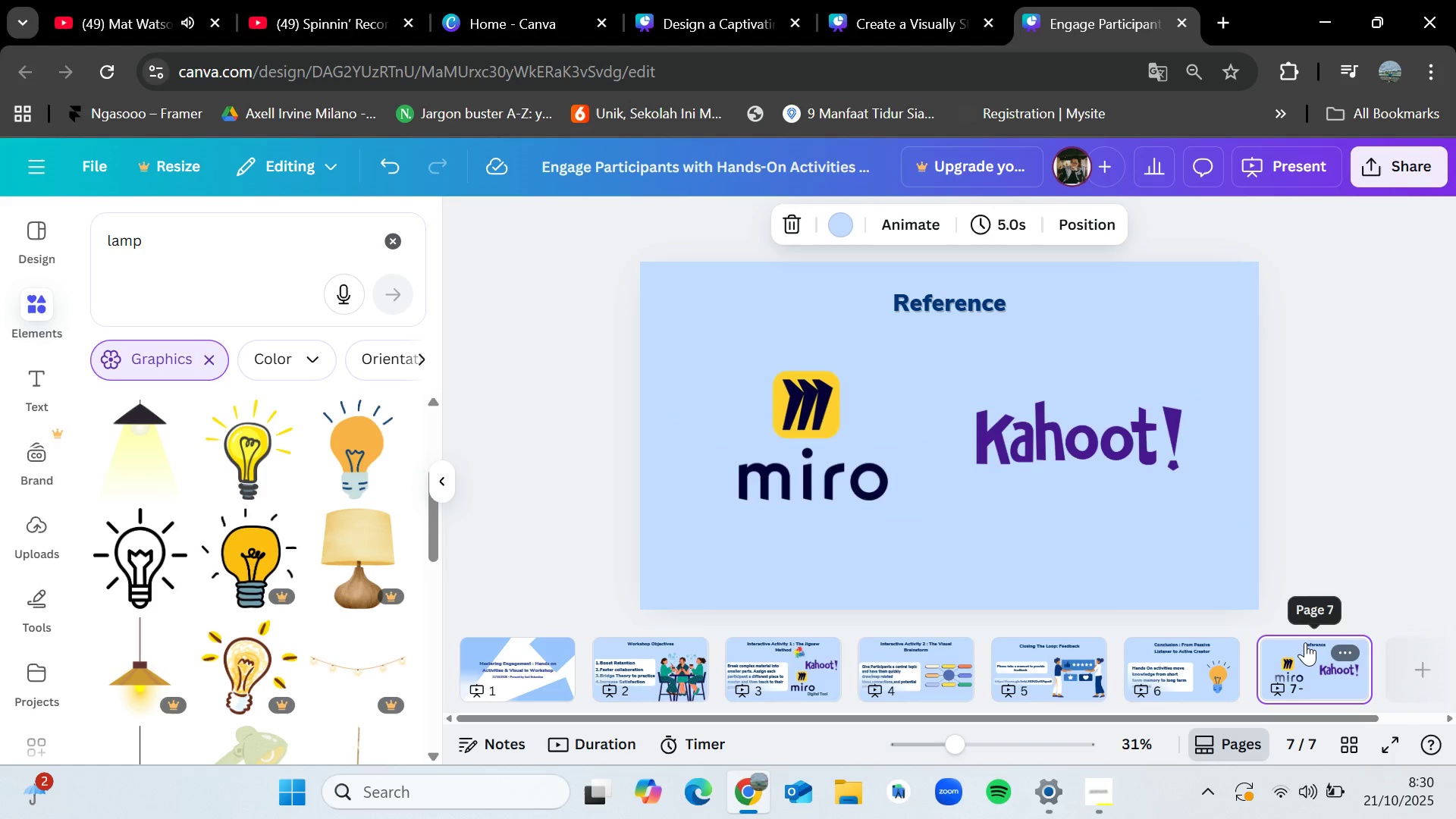 
hold_key(key=ControlLeft, duration=1.15)
 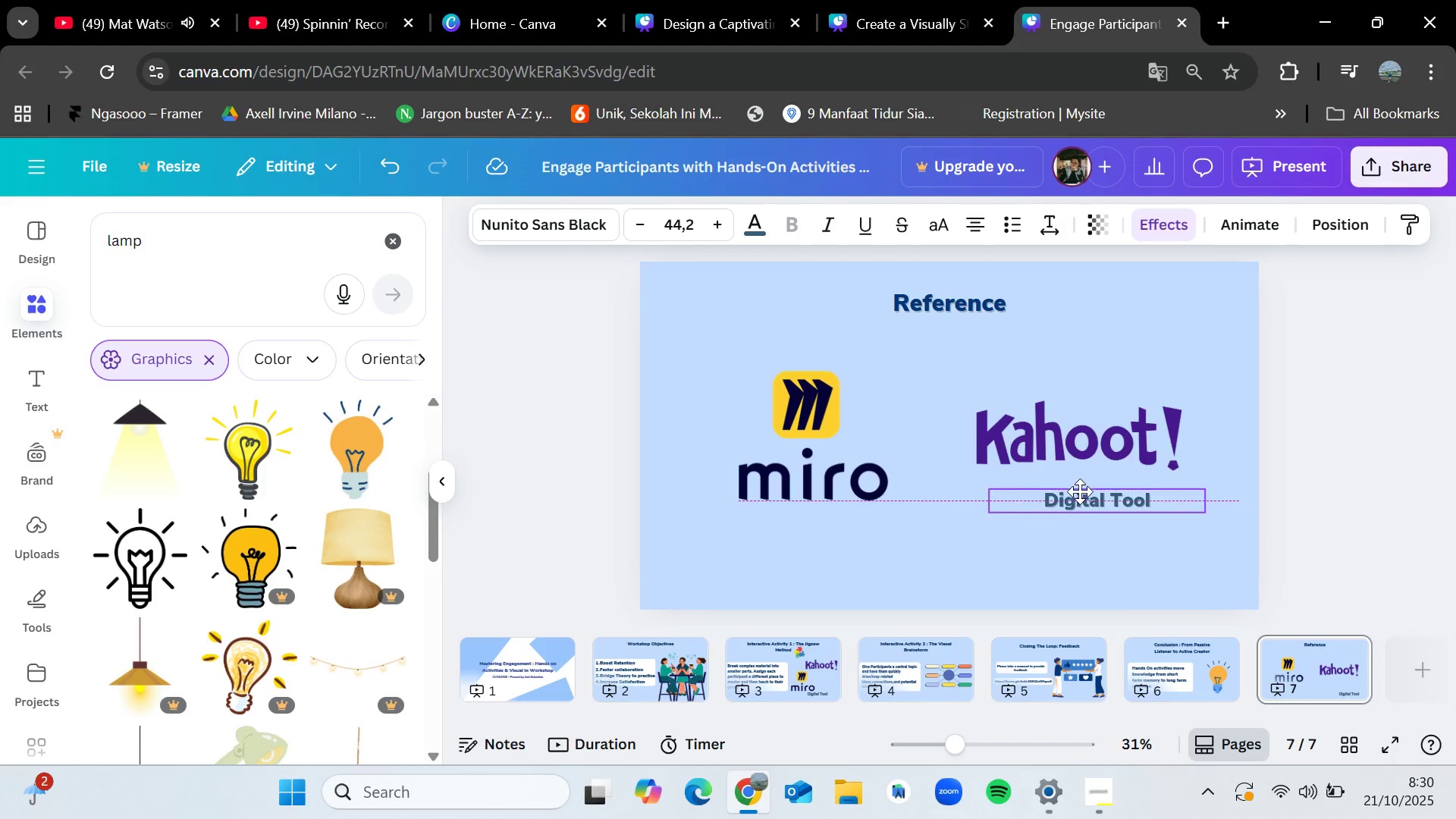 
hold_key(key=V, duration=5.24)
 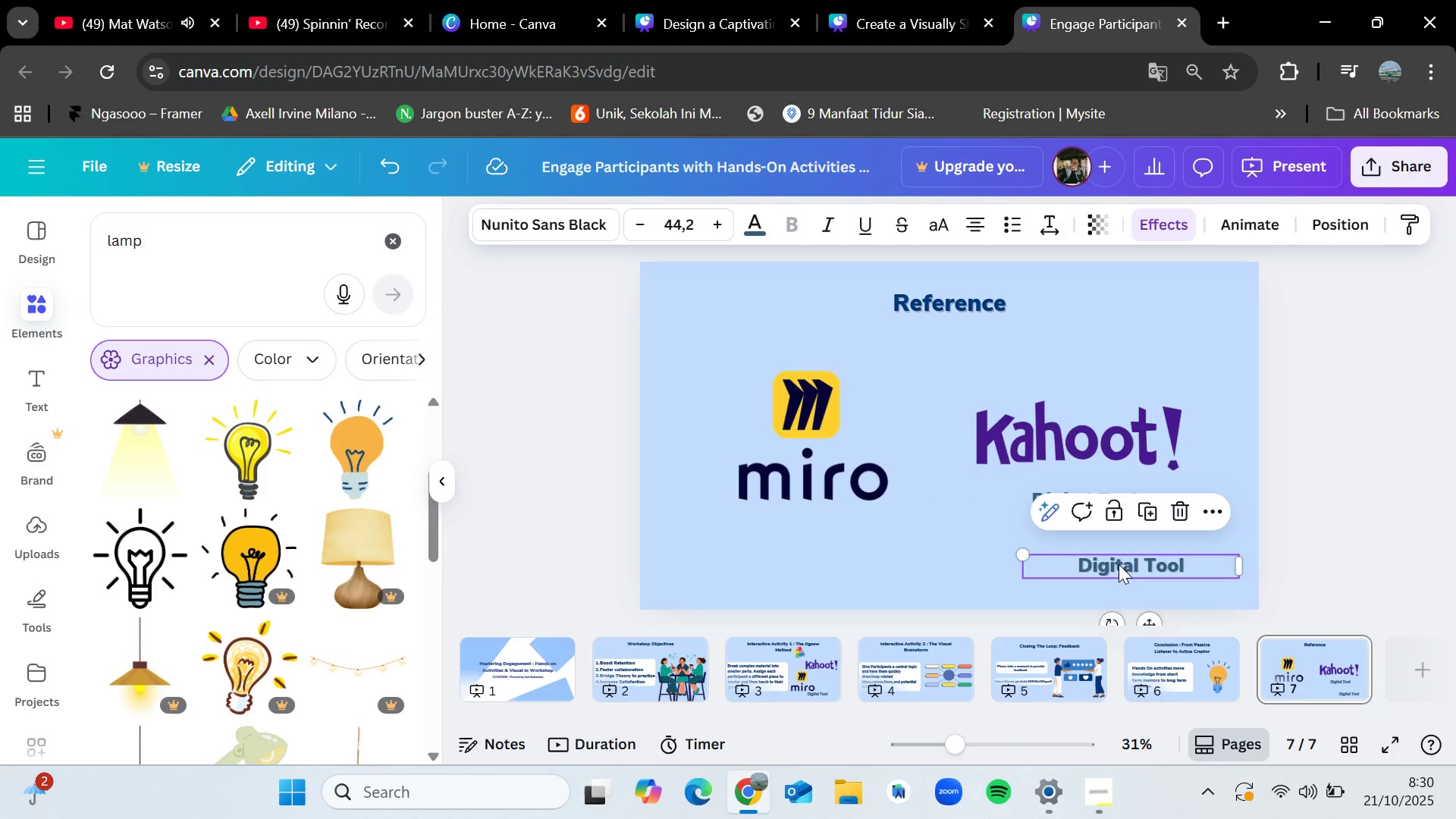 
hold_key(key=ControlLeft, duration=1.53)
 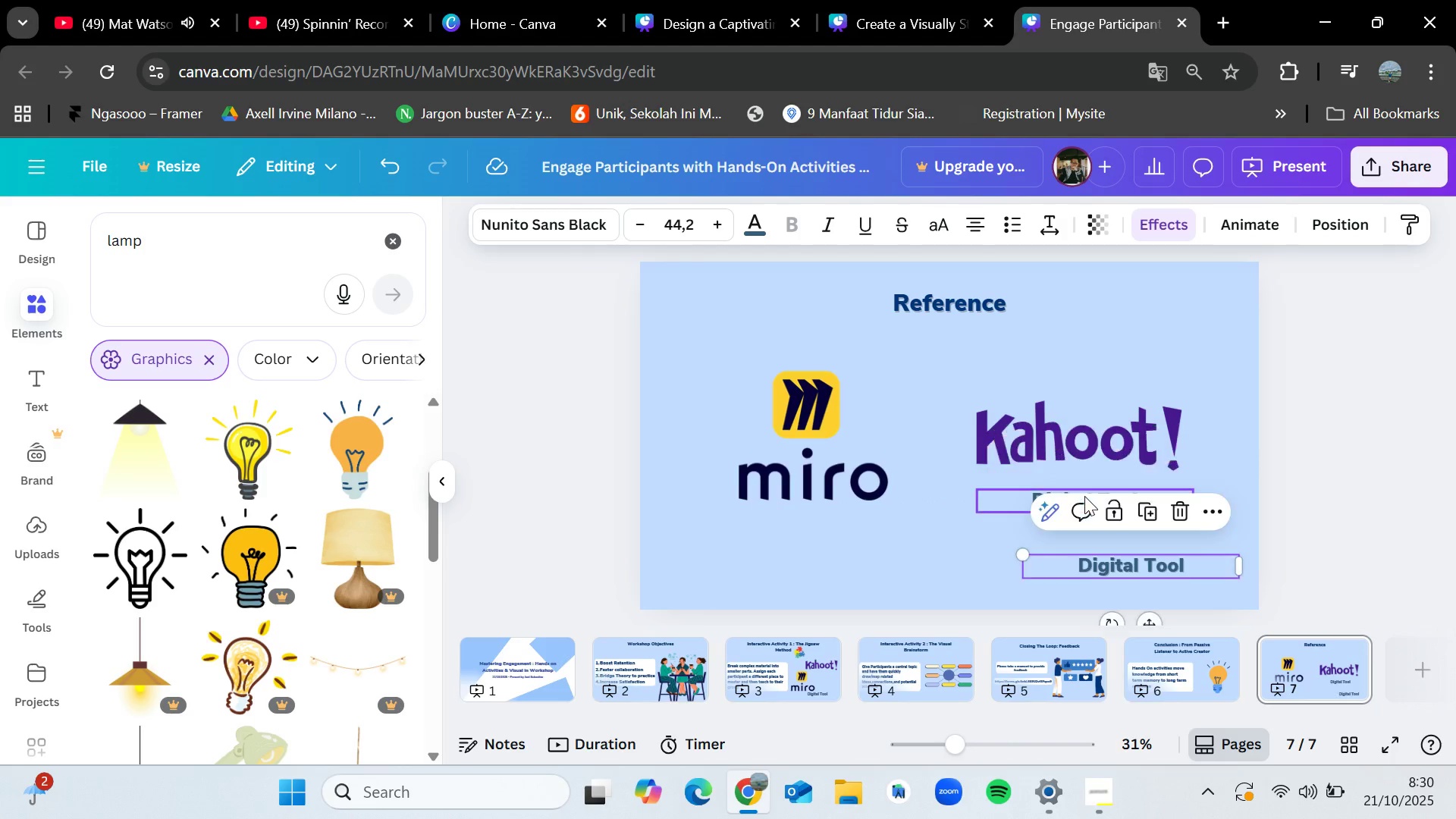 
hold_key(key=ControlLeft, duration=0.63)
 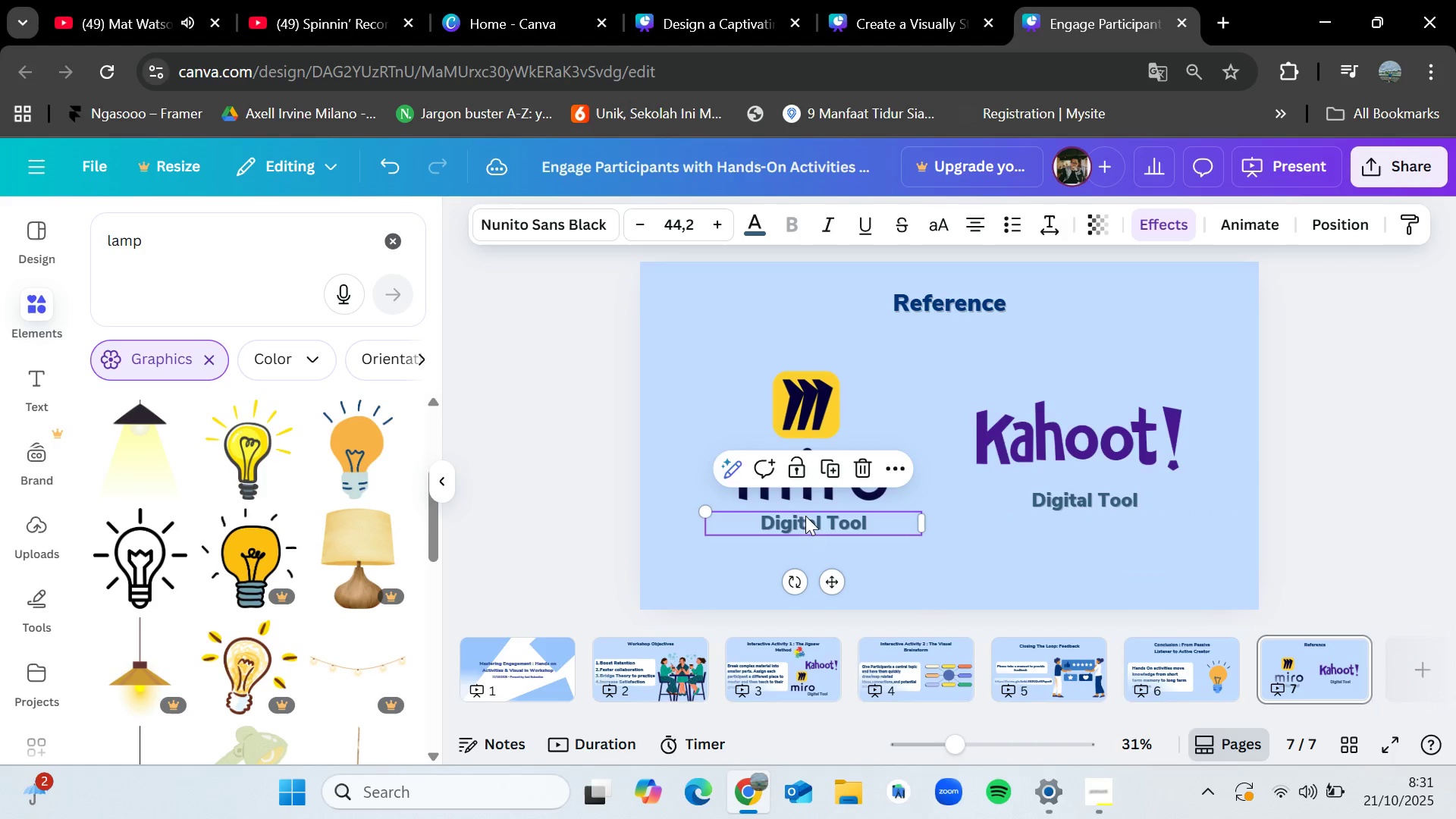 
left_click([1138, 541])
 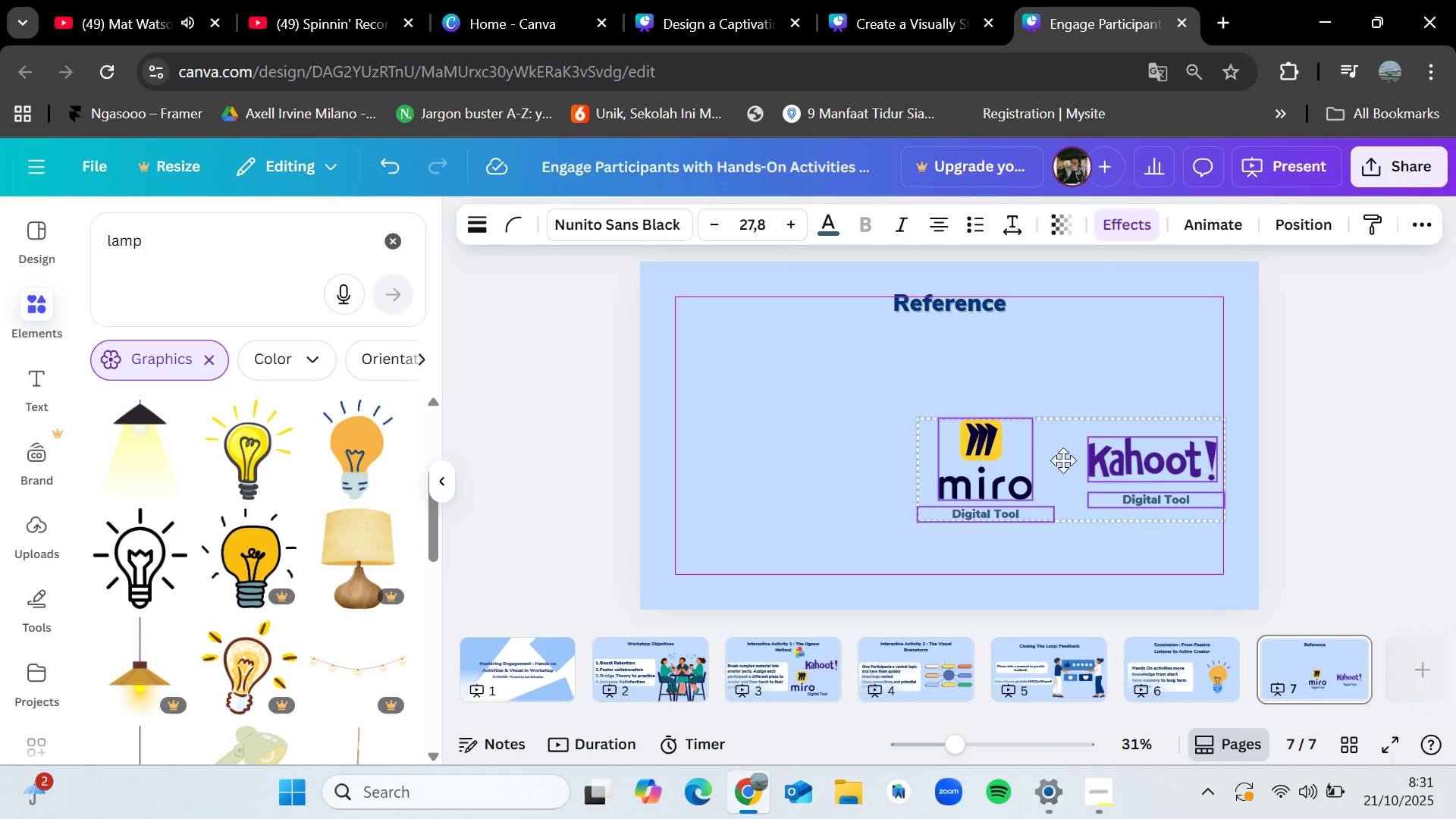 
wait(14.49)
 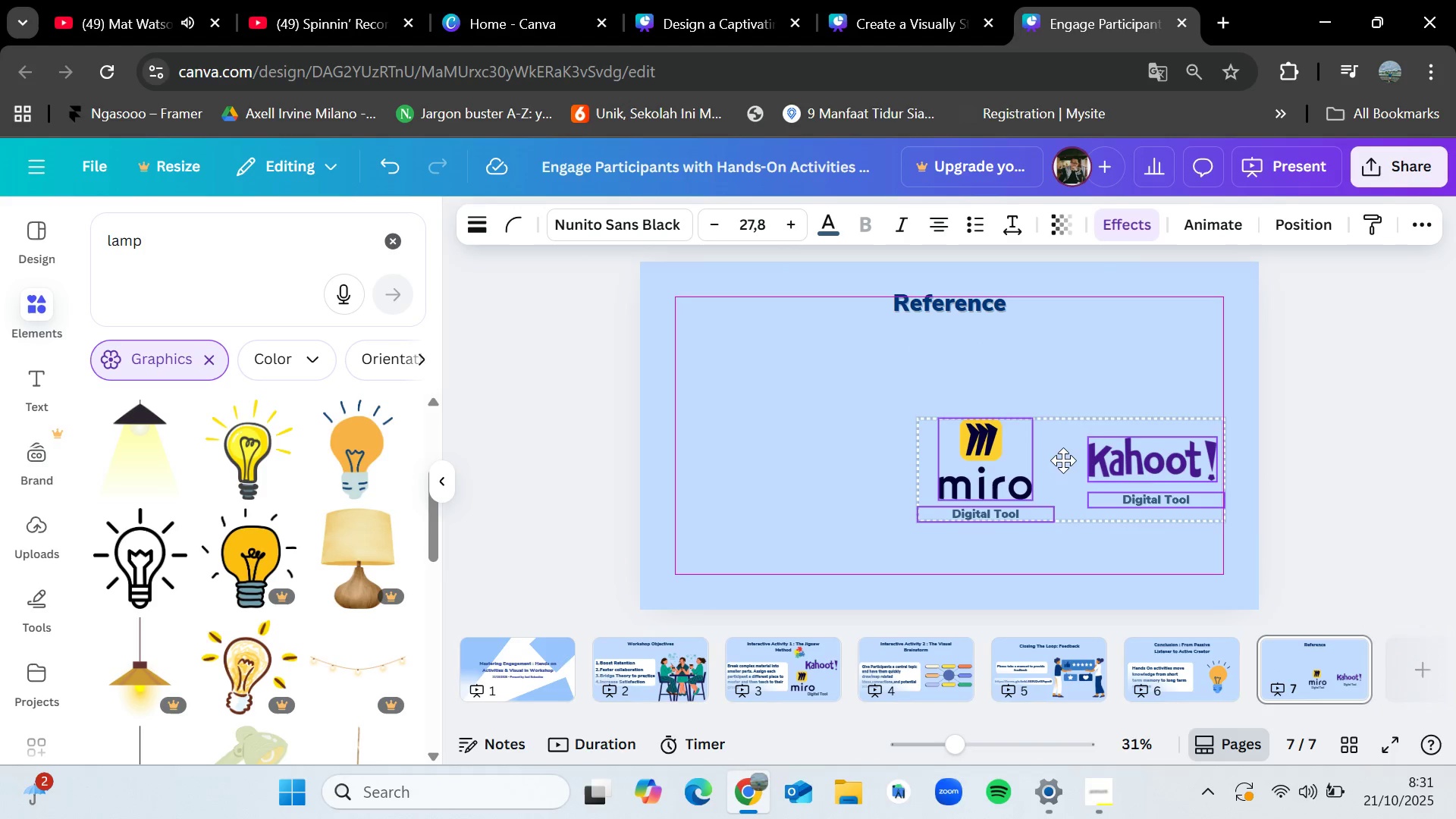 
left_click([965, 736])
 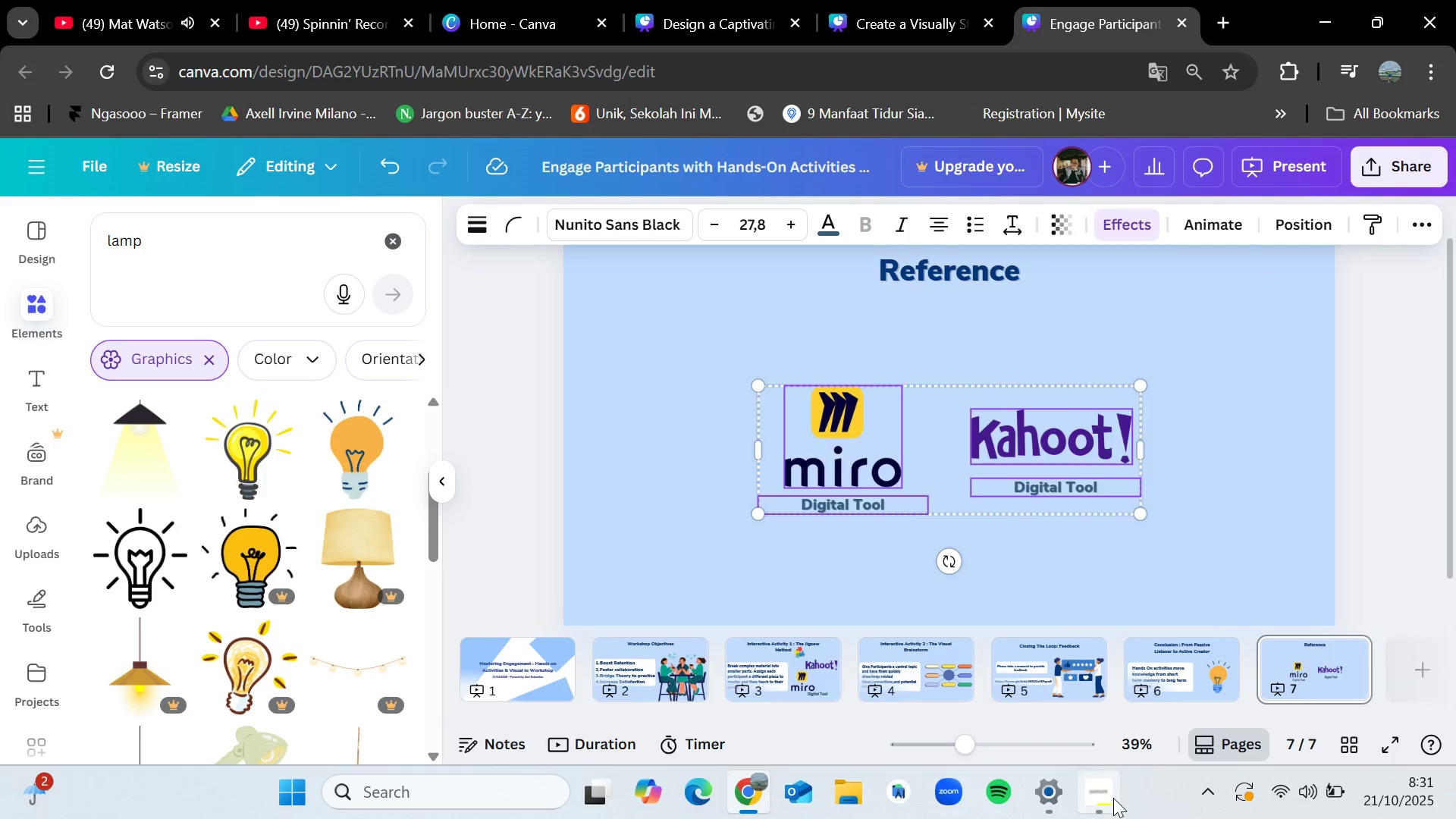 
left_click([1092, 793])